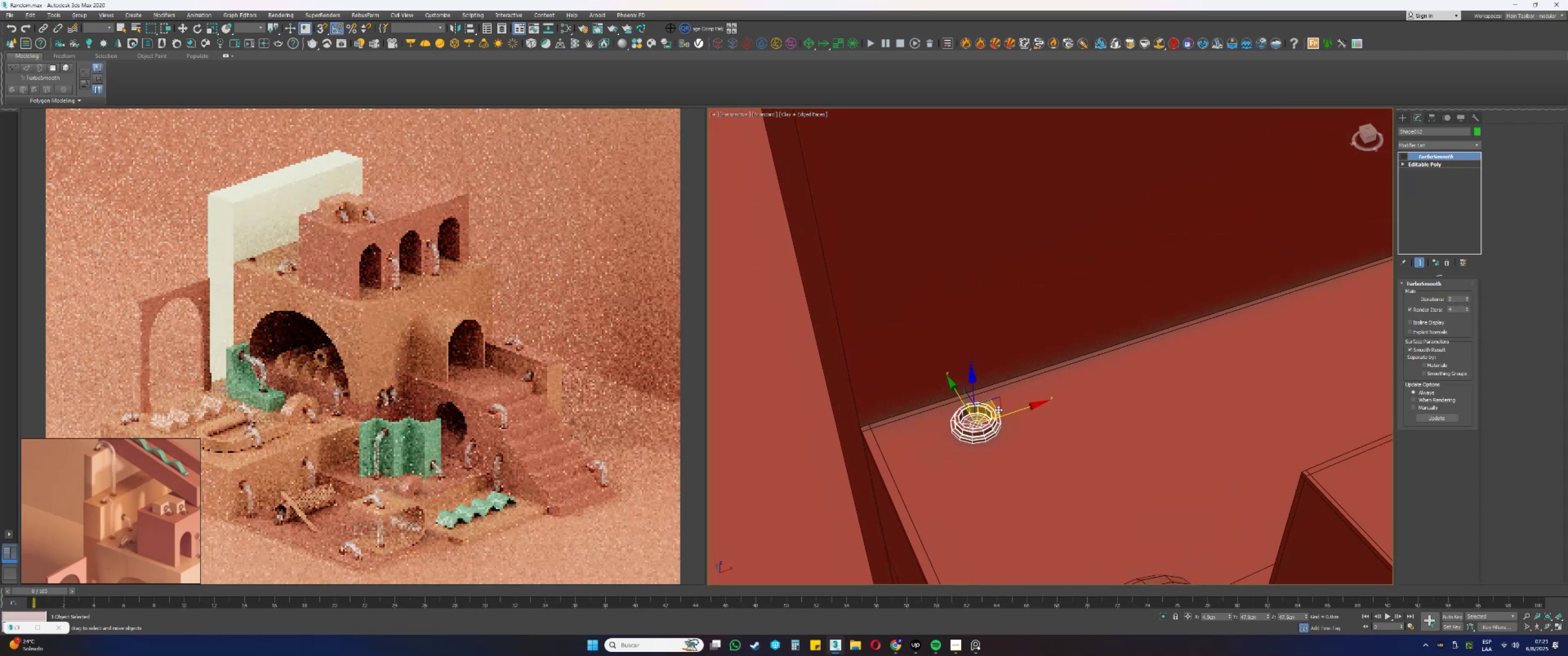 
hold_key(key=AltLeft, duration=0.57)
 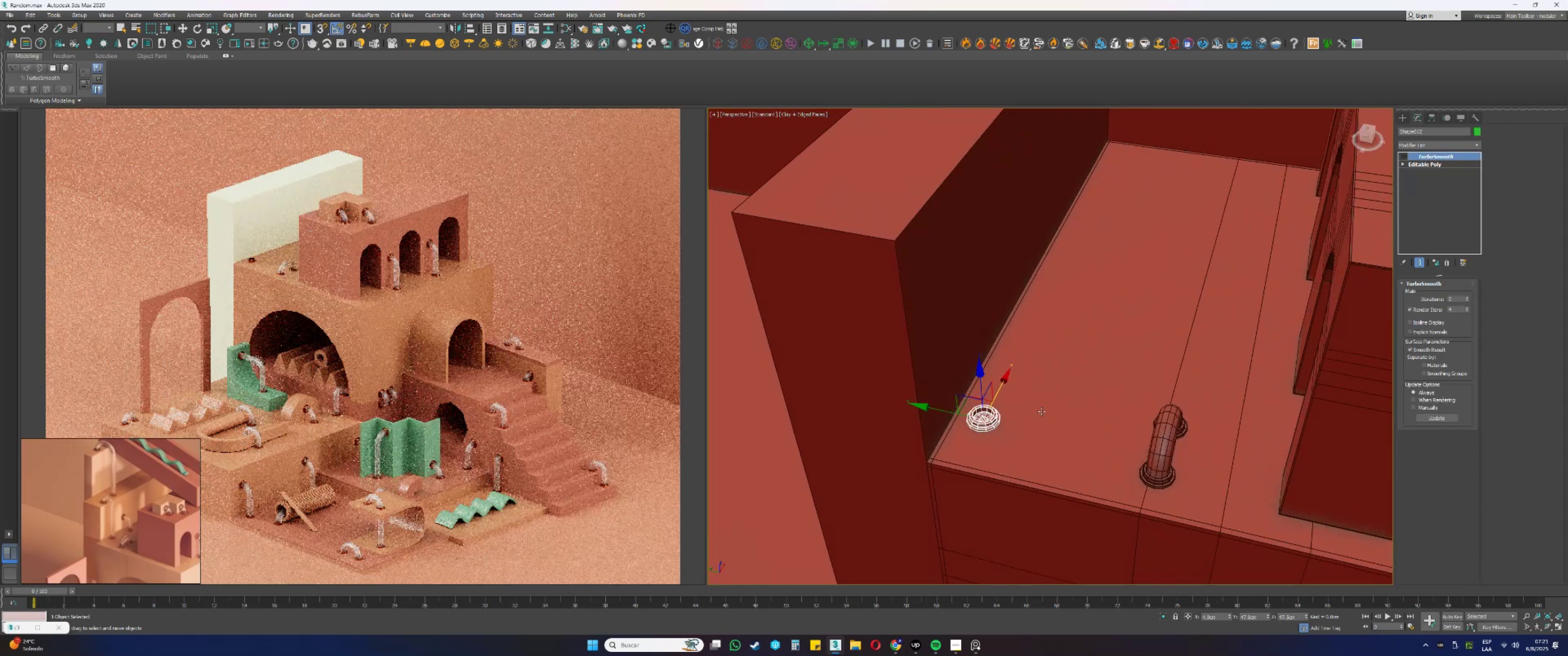 
key(Alt+AltLeft)
 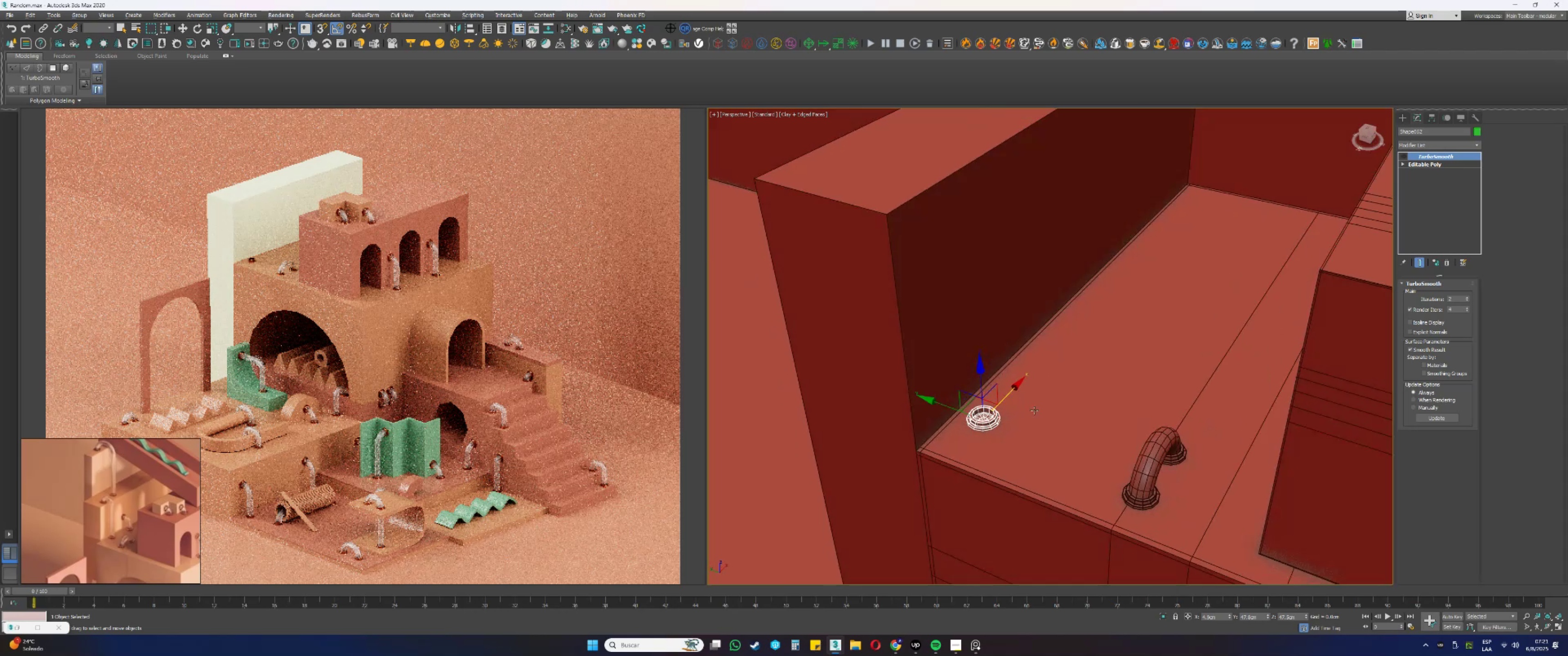 
scroll: coordinate [1022, 382], scroll_direction: down, amount: 3.0
 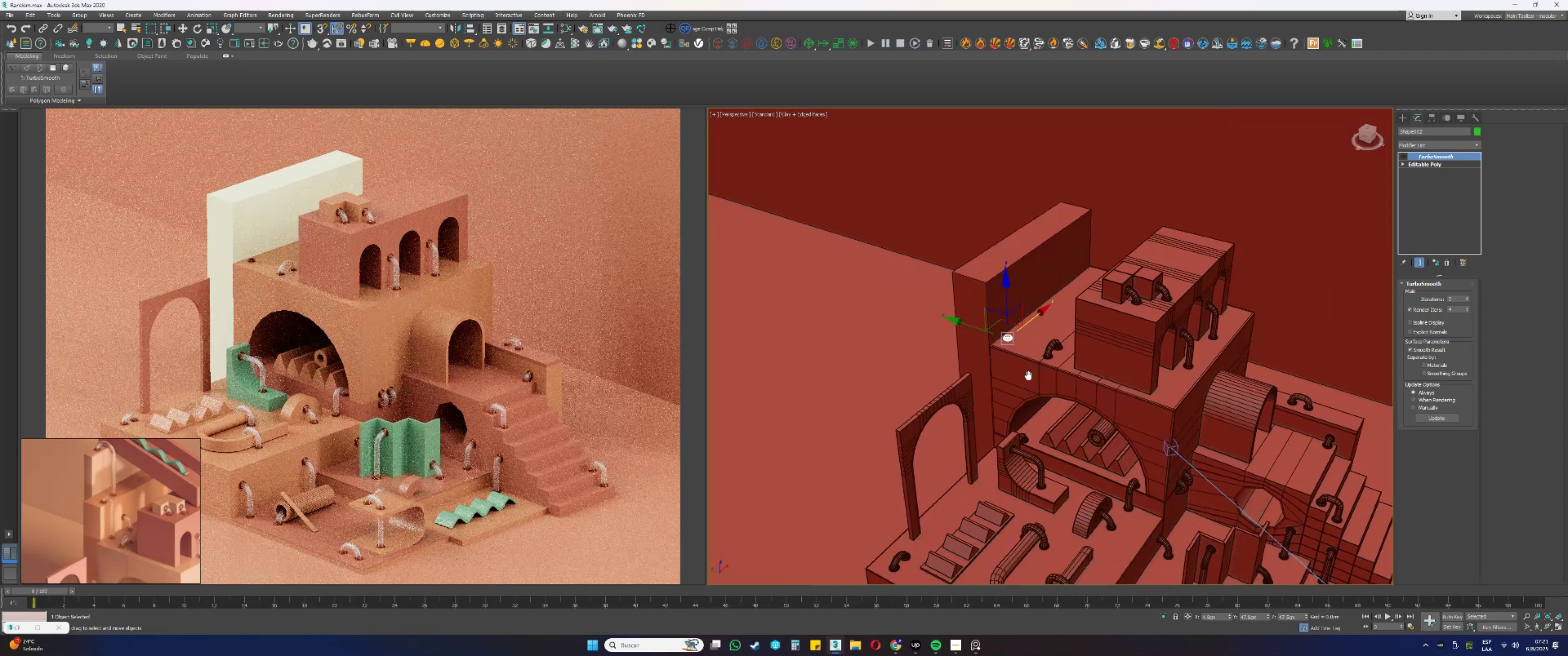 
scroll: coordinate [1042, 338], scroll_direction: up, amount: 3.0
 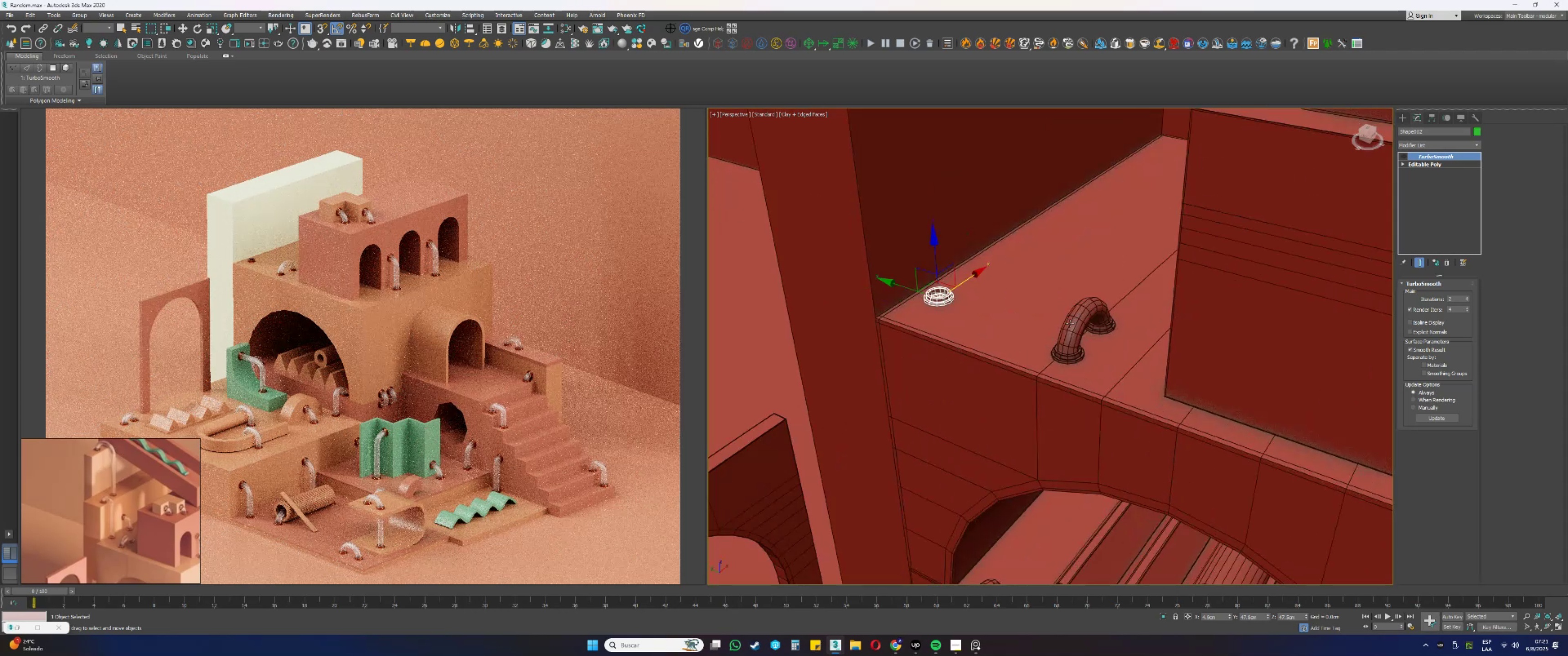 
left_click([1077, 319])
 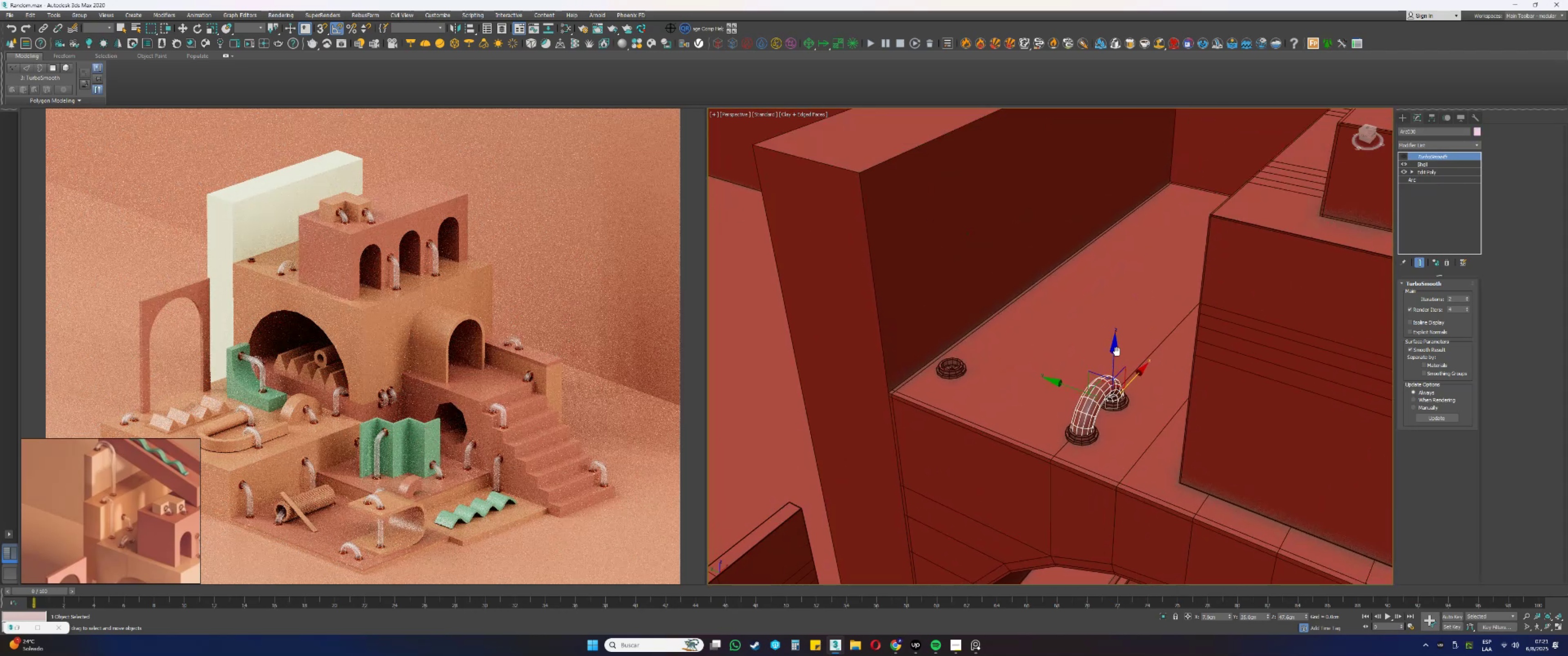 
hold_key(key=ShiftLeft, duration=0.4)
left_click_drag(start_coordinate=[1115, 384], to_coordinate=[1121, 159])
 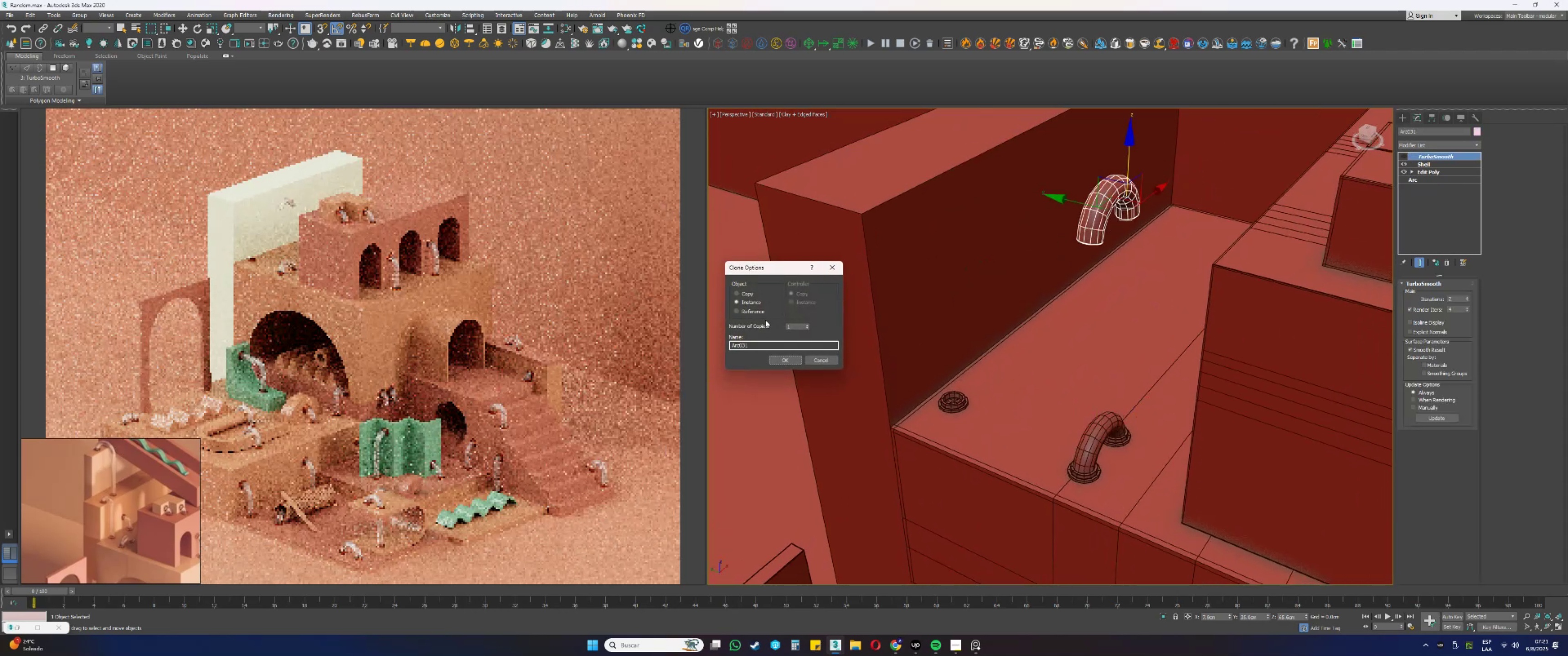 
left_click([748, 296])
 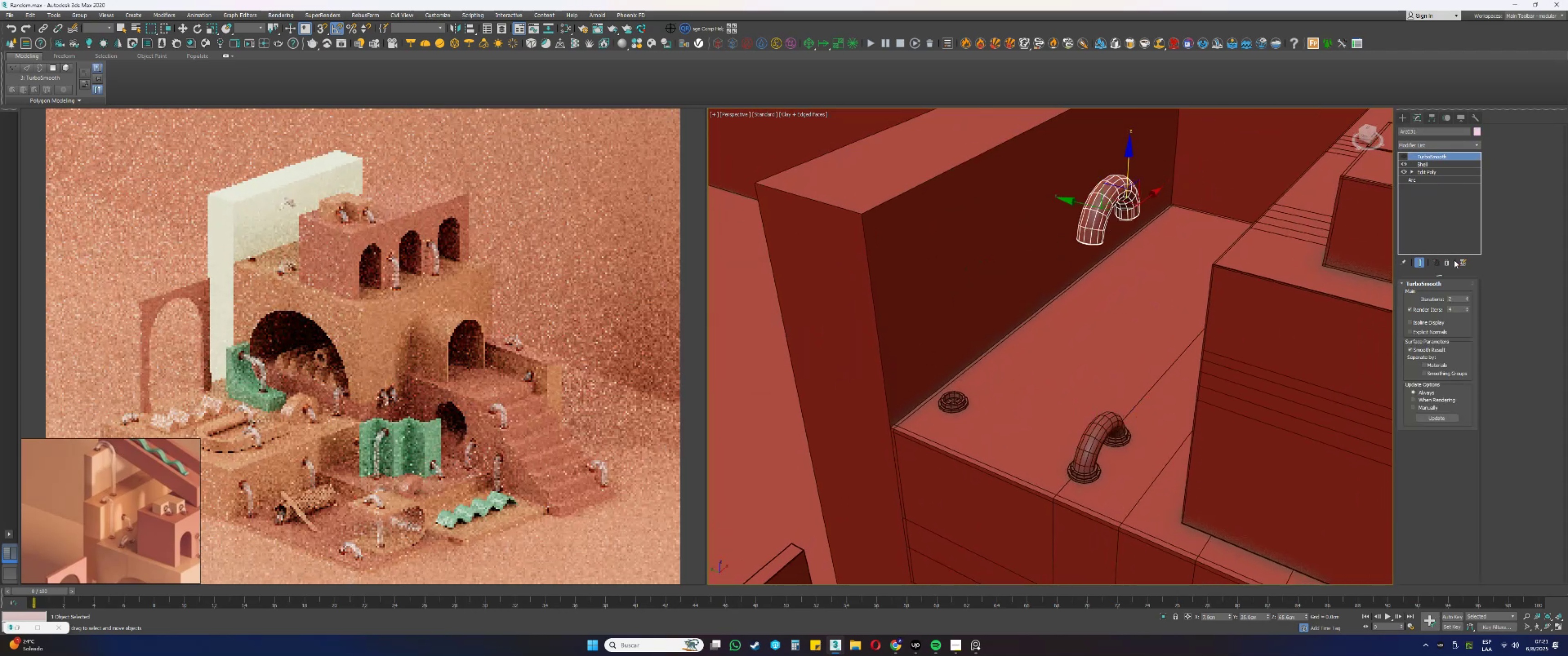 
double_click([1448, 262])
 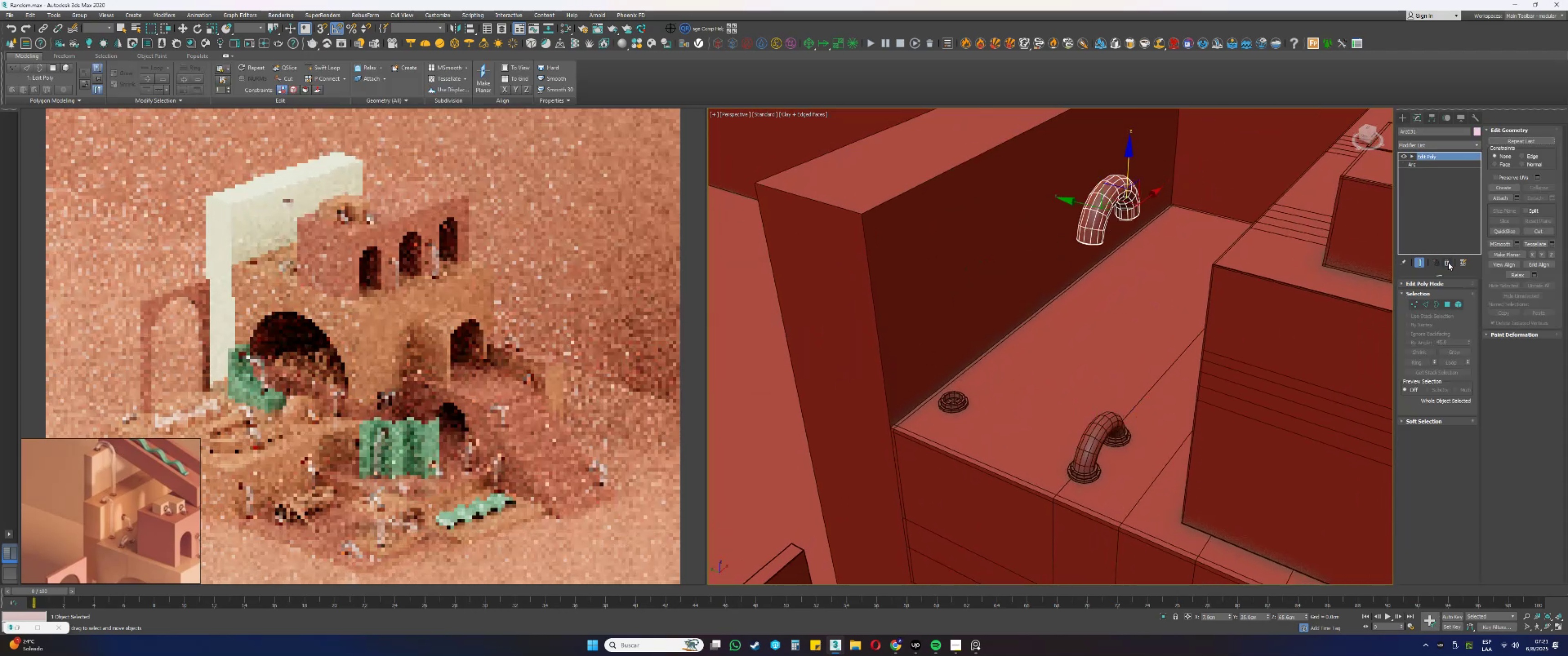 
left_click([1448, 262])
 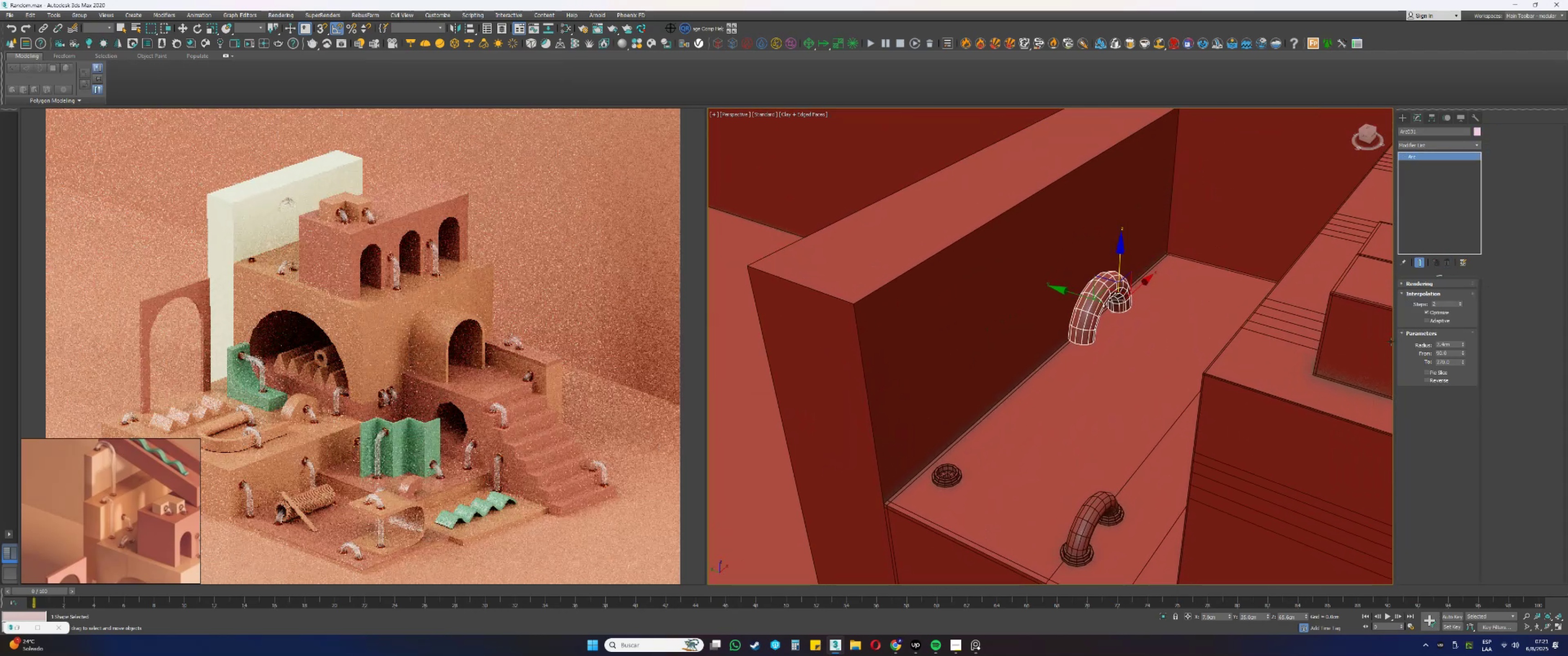 
left_click_drag(start_coordinate=[1464, 353], to_coordinate=[1455, 324])
 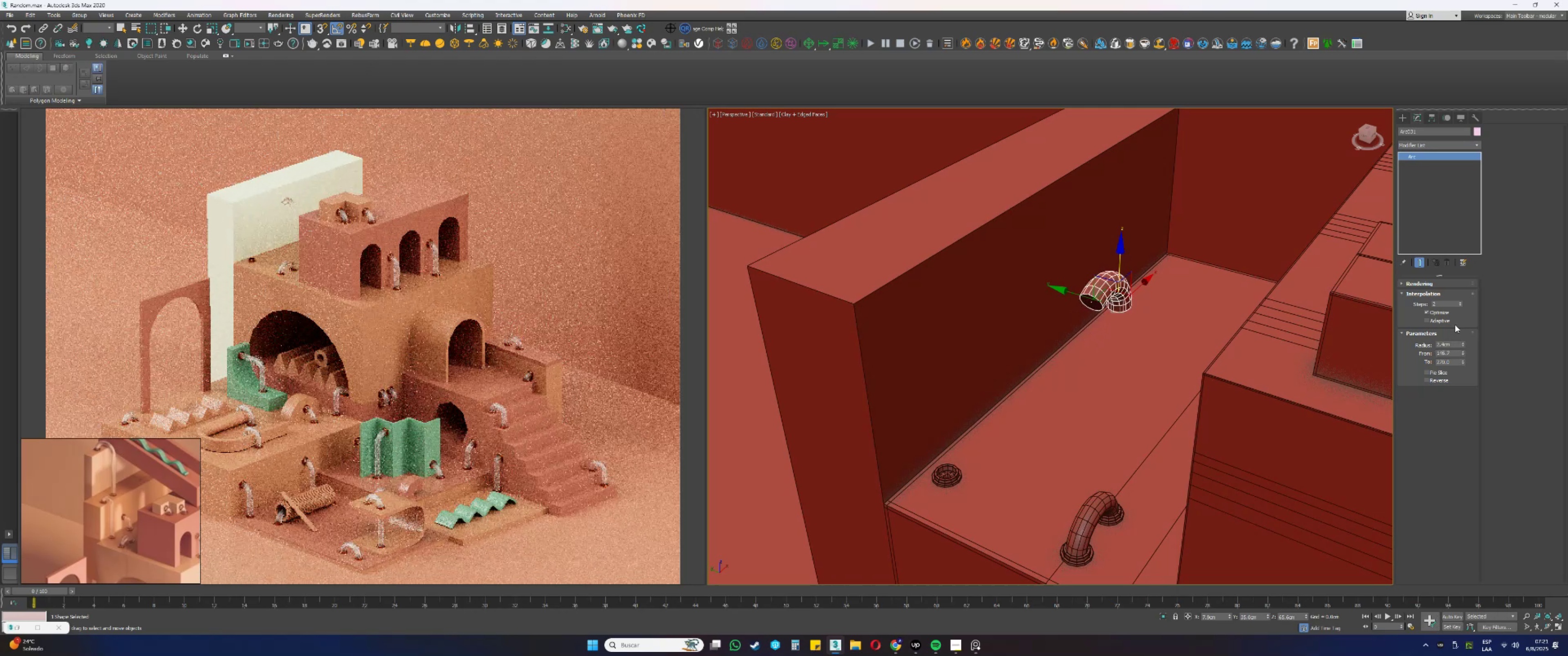 
key(Control+ControlLeft)
 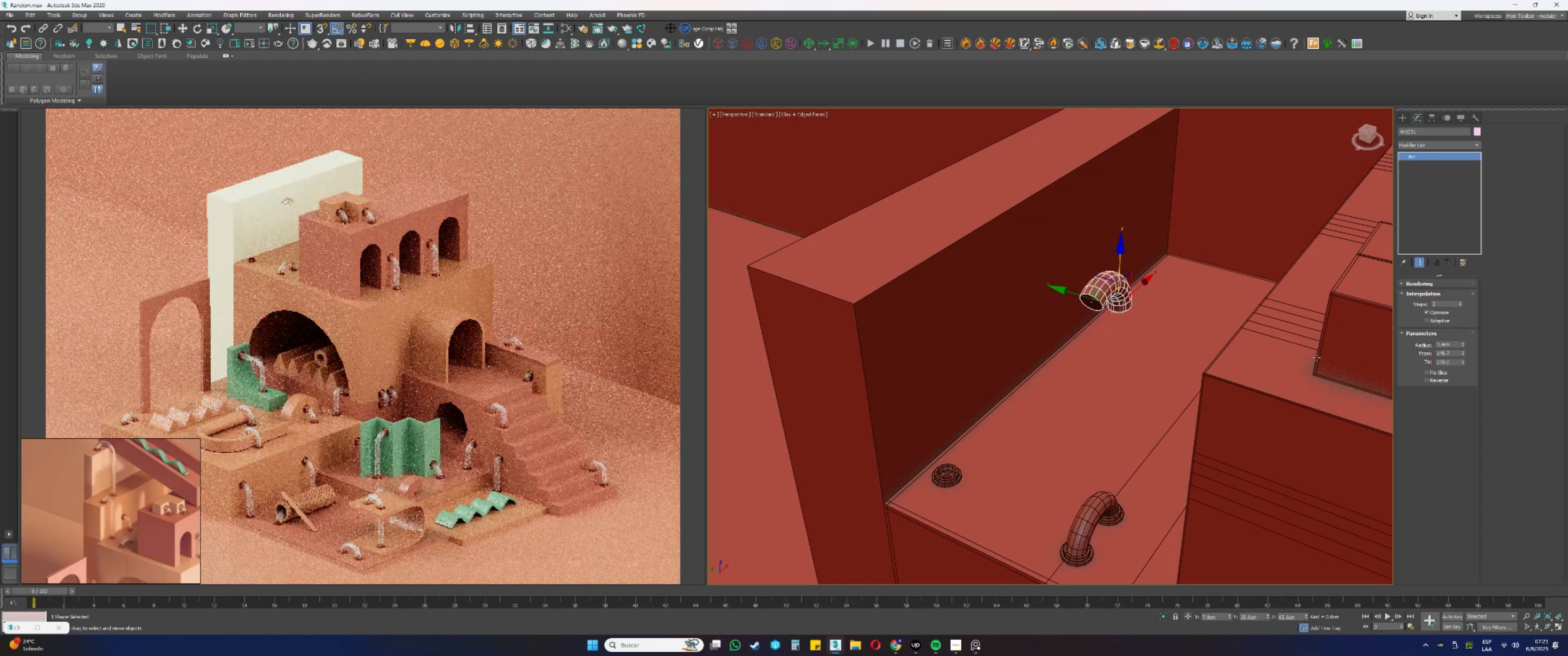 
key(Control+Z)
 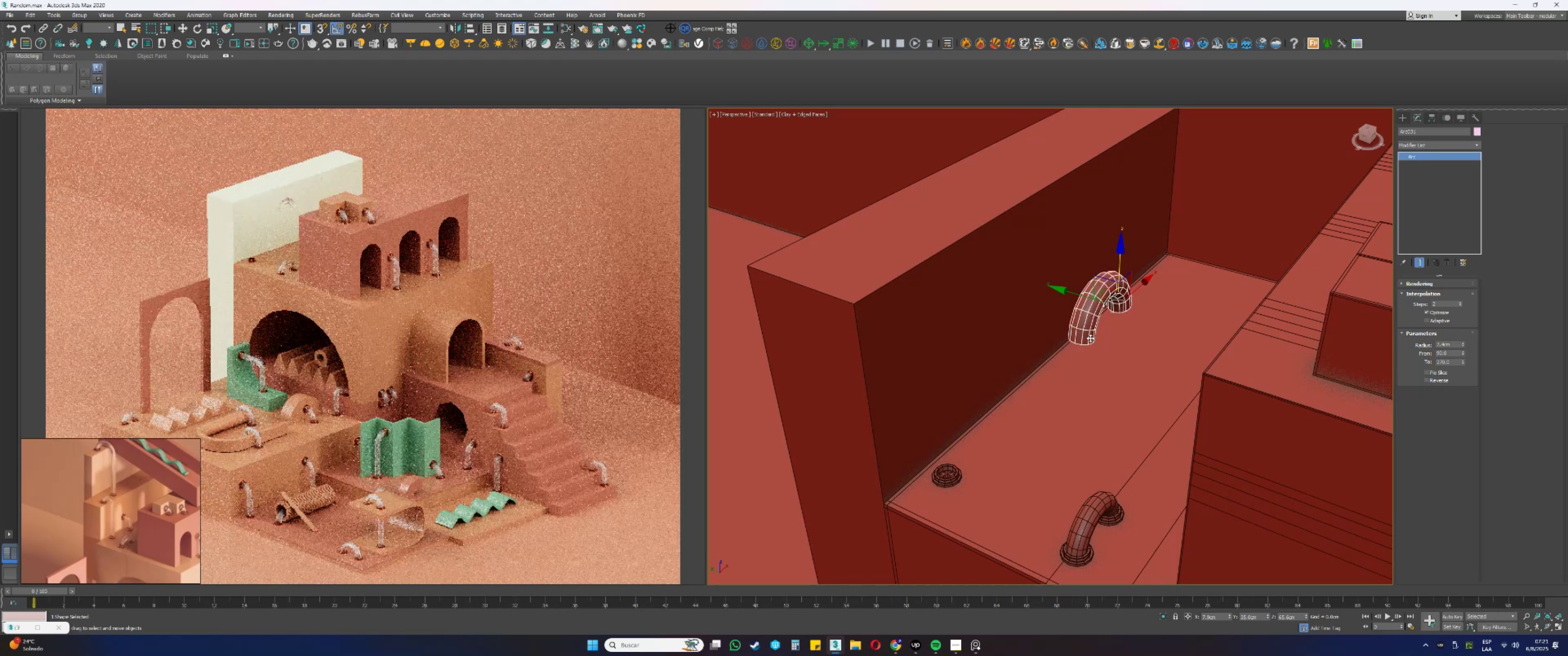 
key(Alt+AltLeft)
 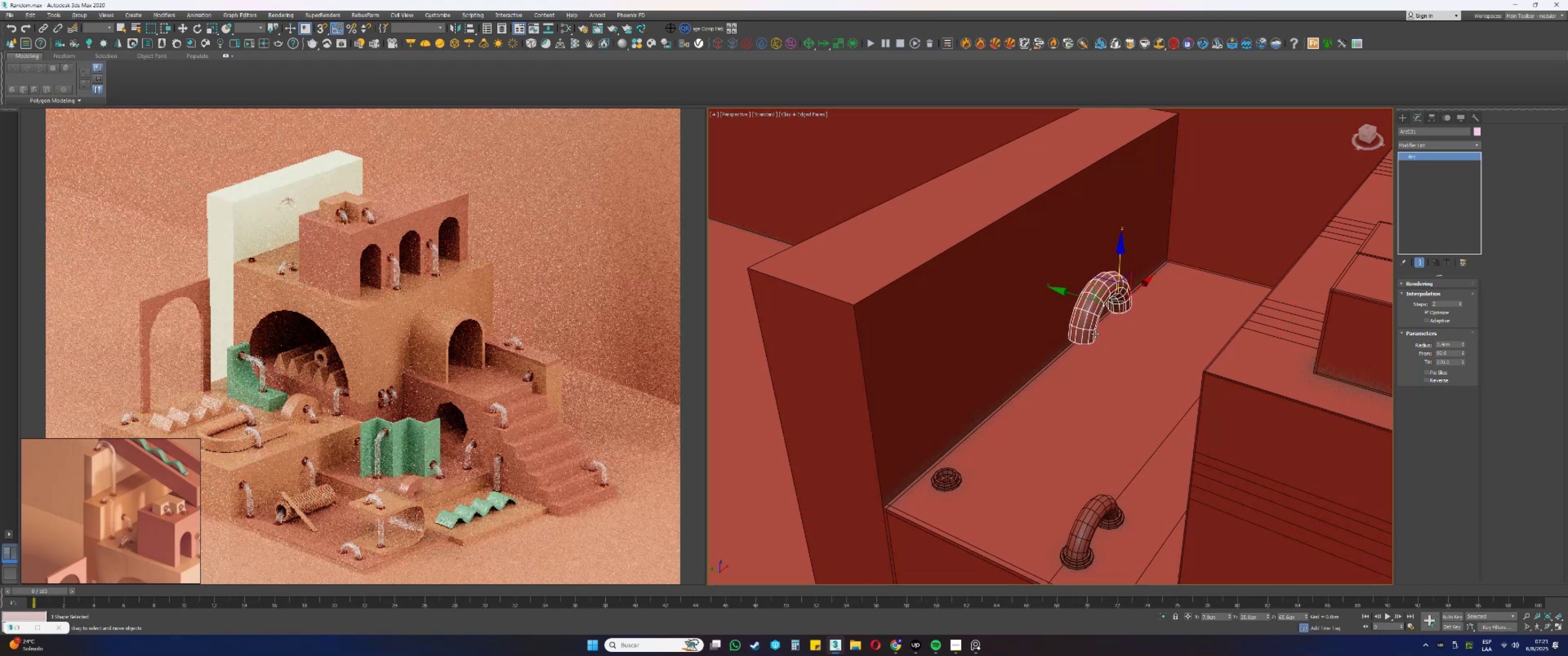 
type(ewtz)
 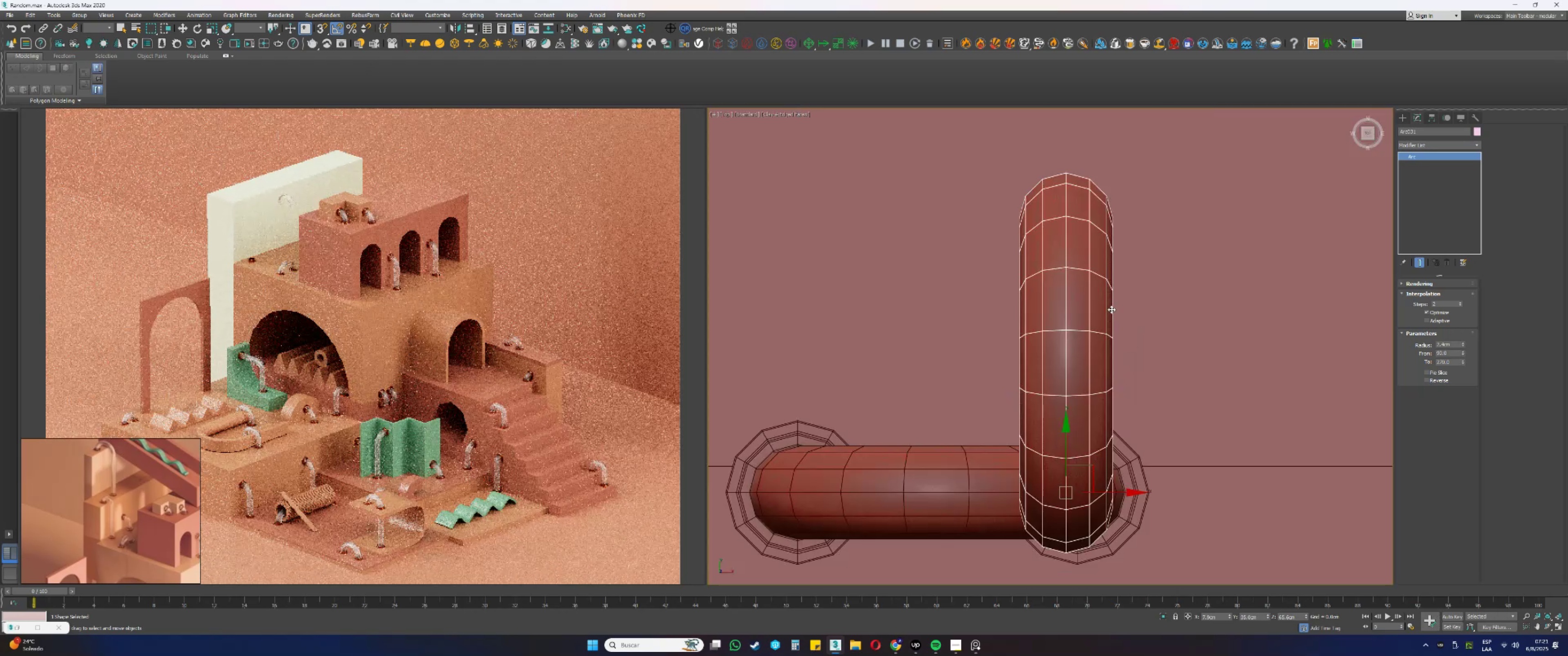 
left_click_drag(start_coordinate=[1120, 338], to_coordinate=[1079, 333])
 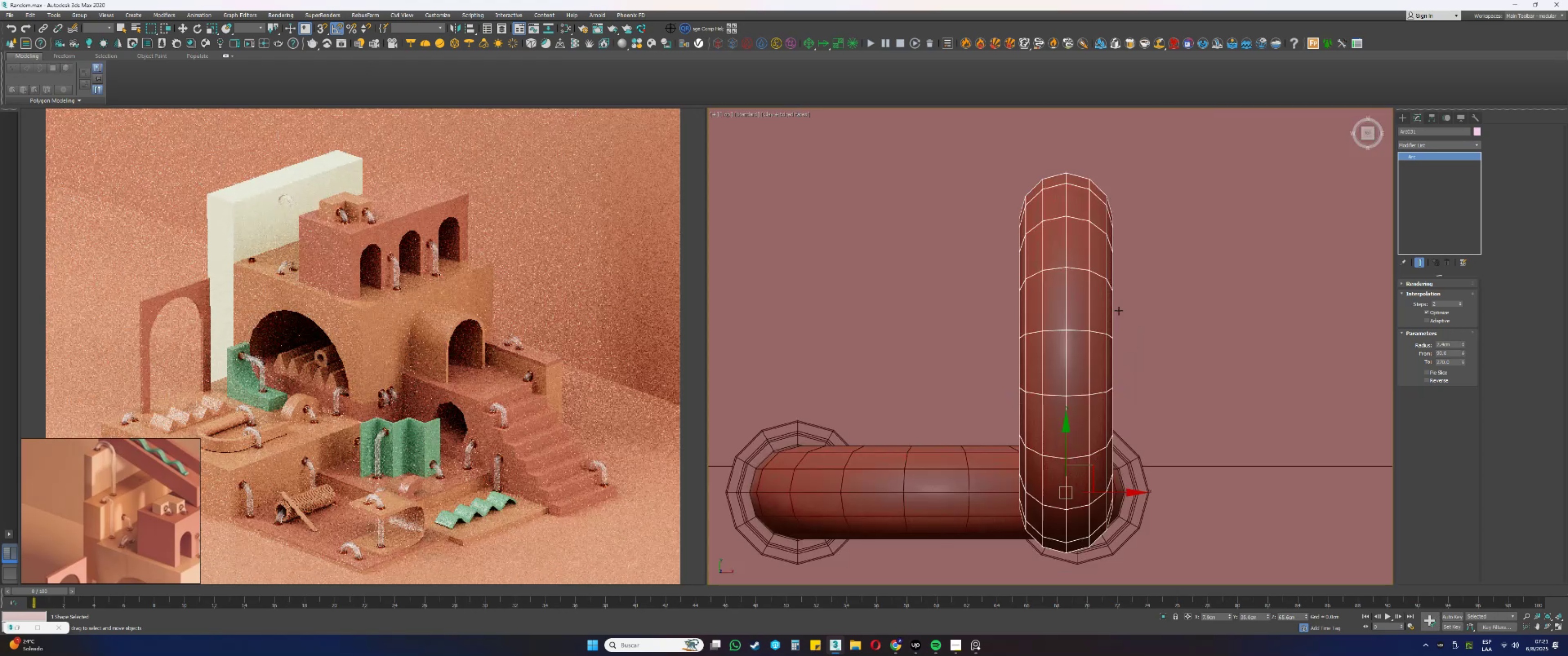 
scroll: coordinate [1063, 379], scroll_direction: down, amount: 4.0
 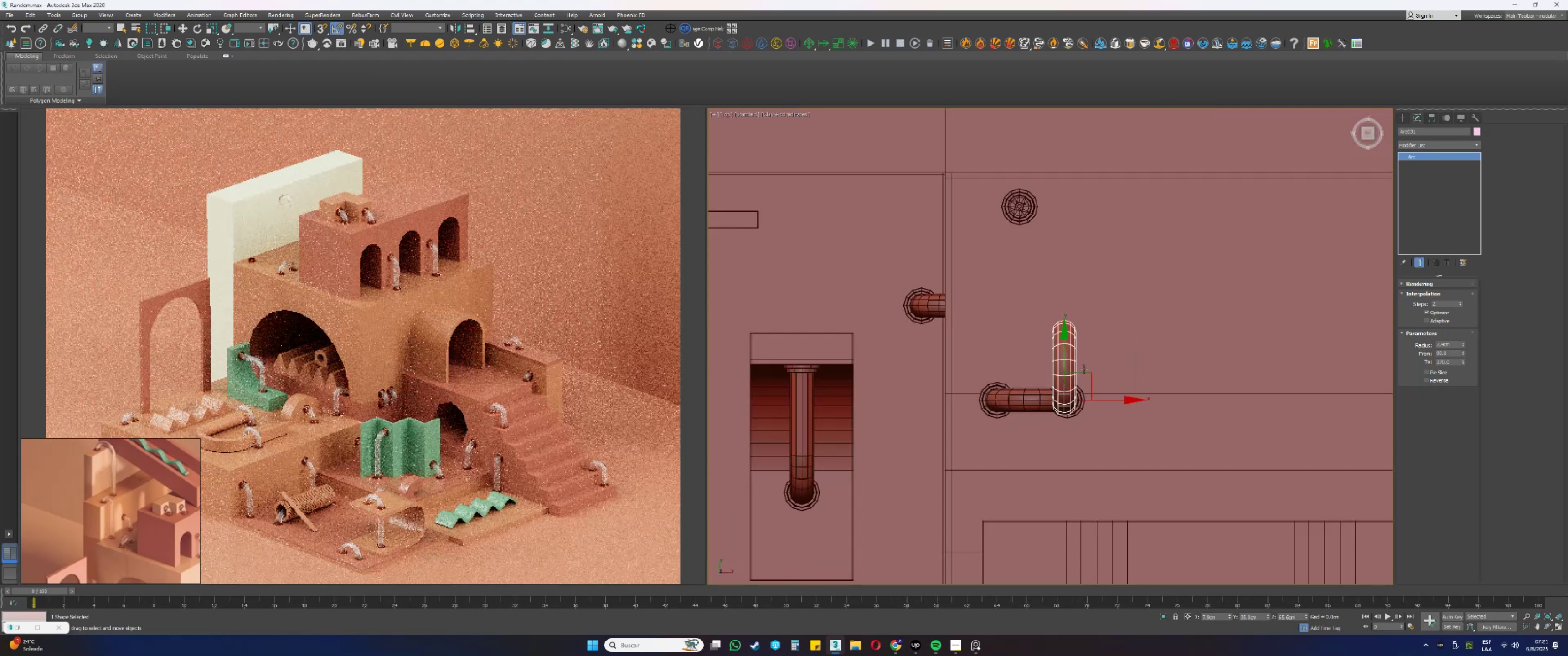 
left_click_drag(start_coordinate=[1085, 373], to_coordinate=[1037, 159])
 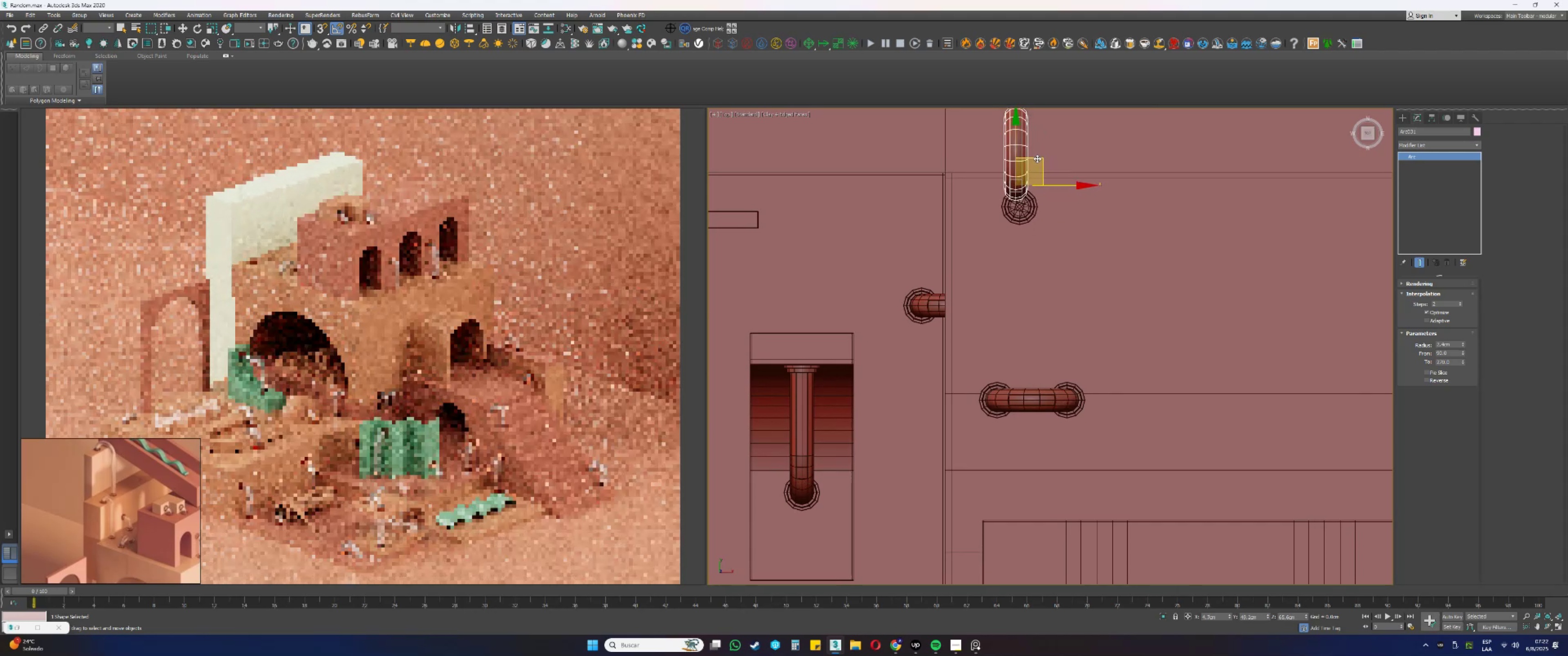 
scroll: coordinate [1018, 202], scroll_direction: up, amount: 4.0
 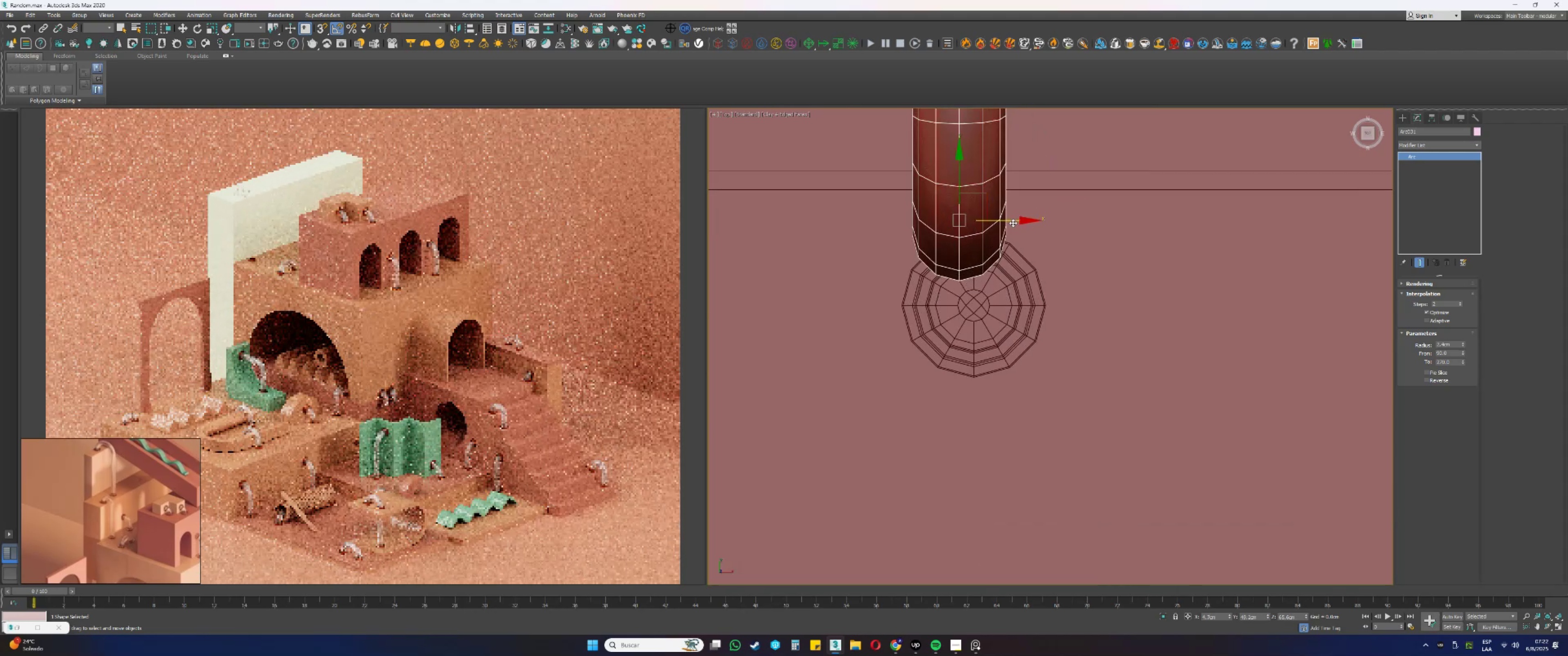 
left_click_drag(start_coordinate=[1007, 220], to_coordinate=[974, 356])
 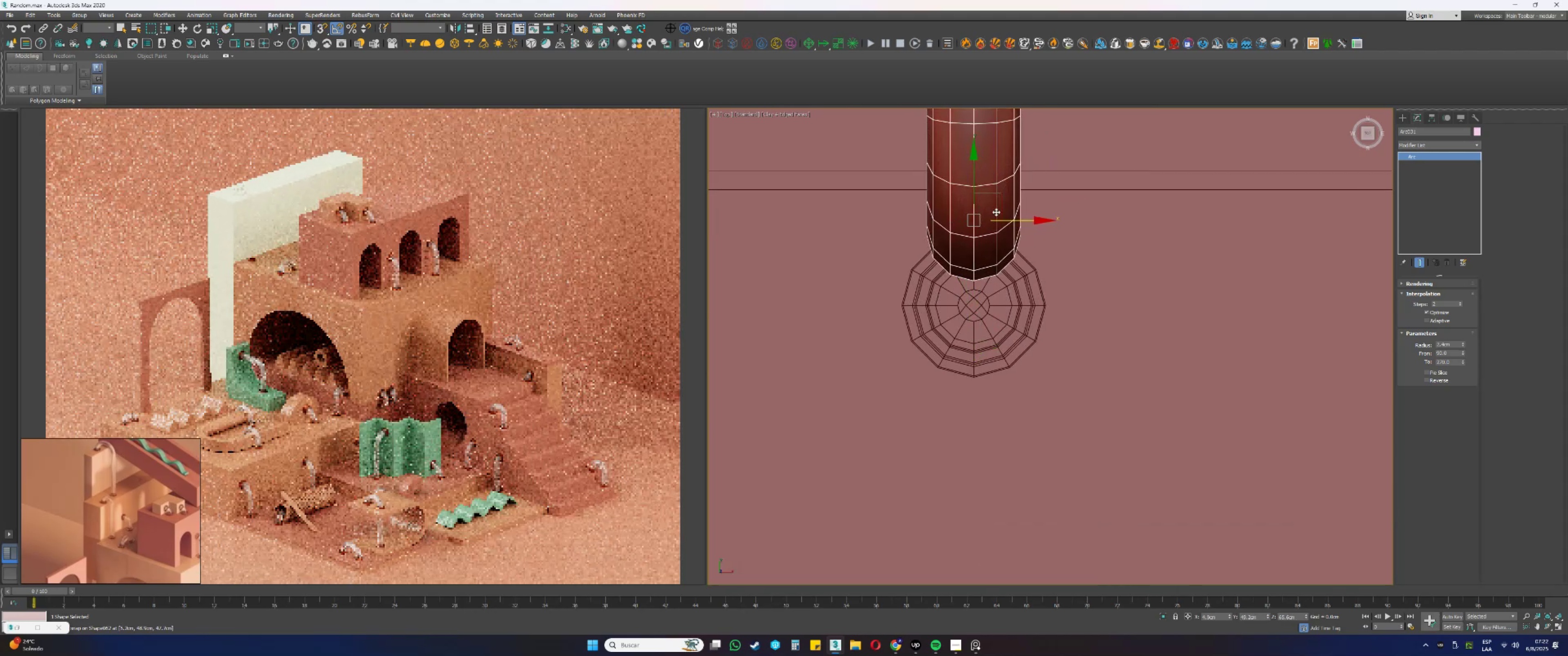 
type(ss[F3][F3])
 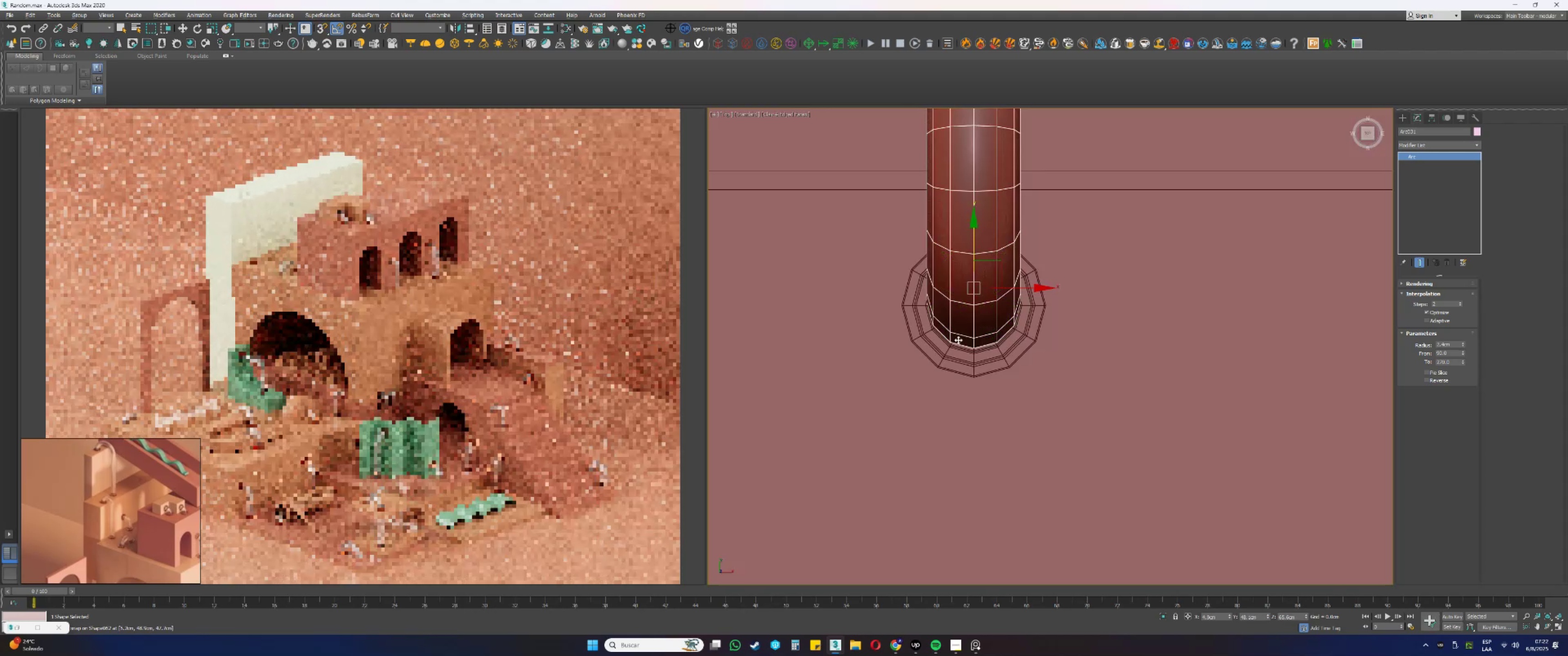 
left_click_drag(start_coordinate=[974, 178], to_coordinate=[975, 245])
 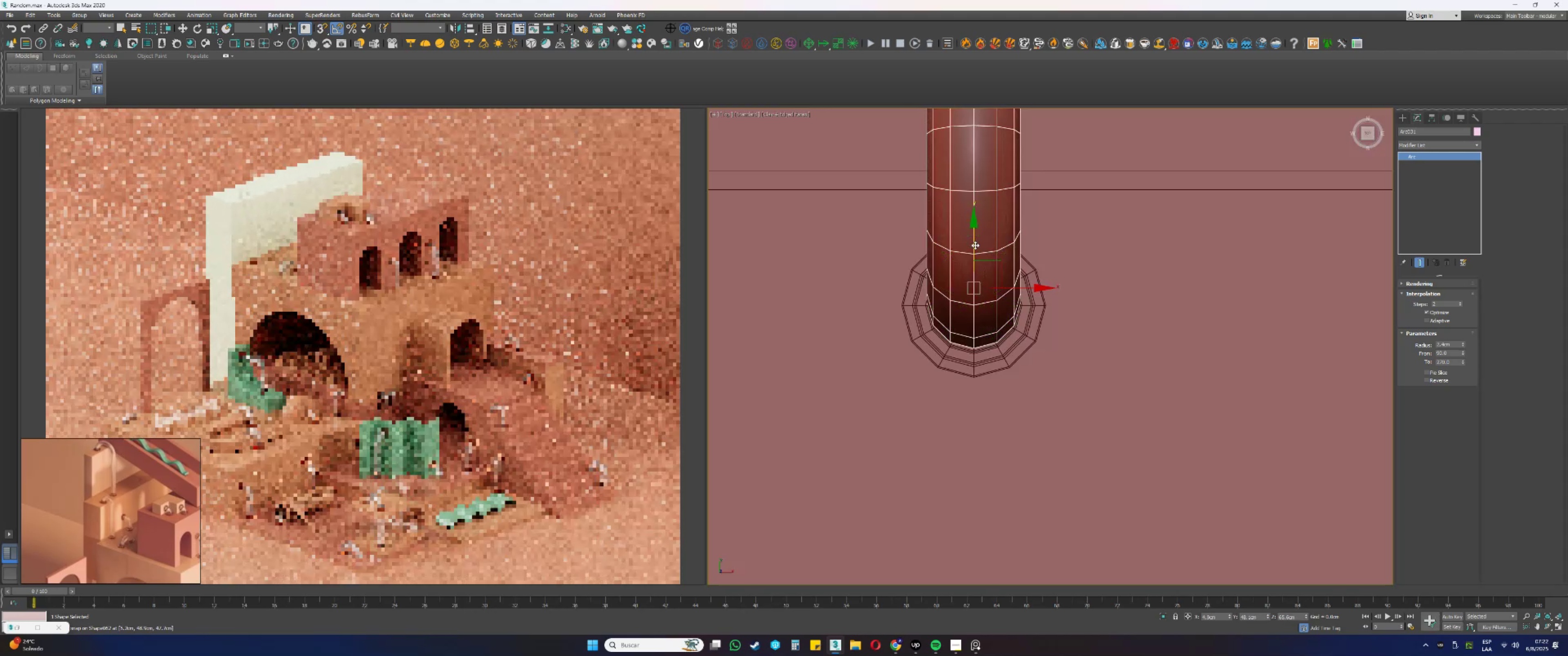 
hold_key(key=AltLeft, duration=0.43)
 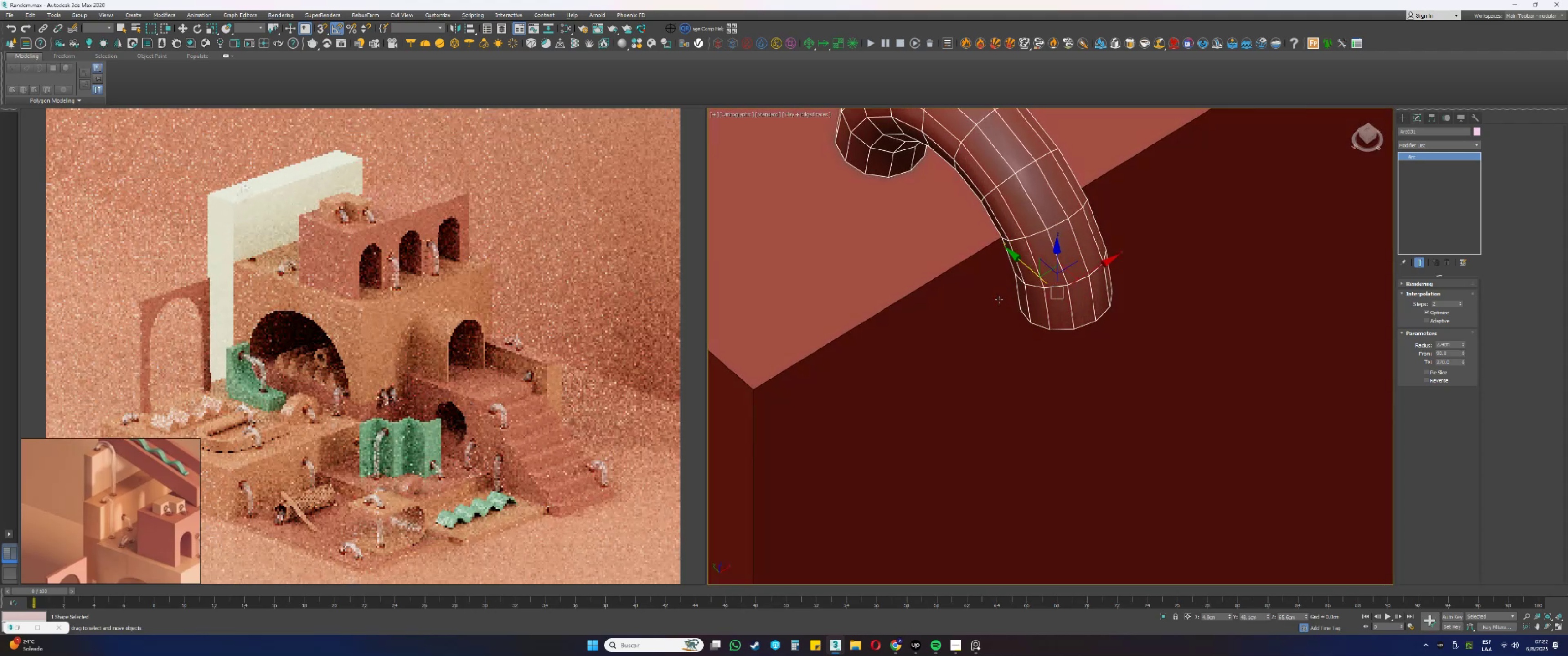 
scroll: coordinate [1000, 291], scroll_direction: down, amount: 2.0
 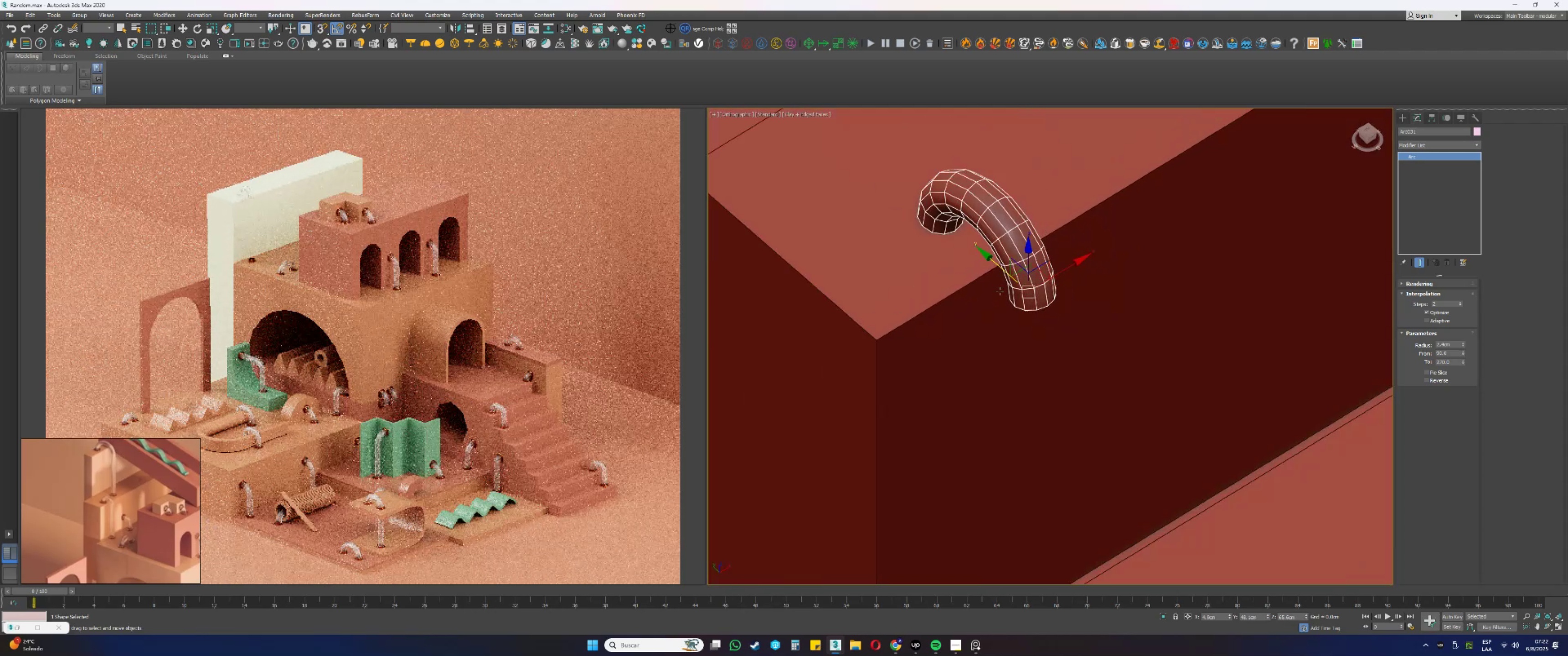 
hold_key(key=AltLeft, duration=0.32)
 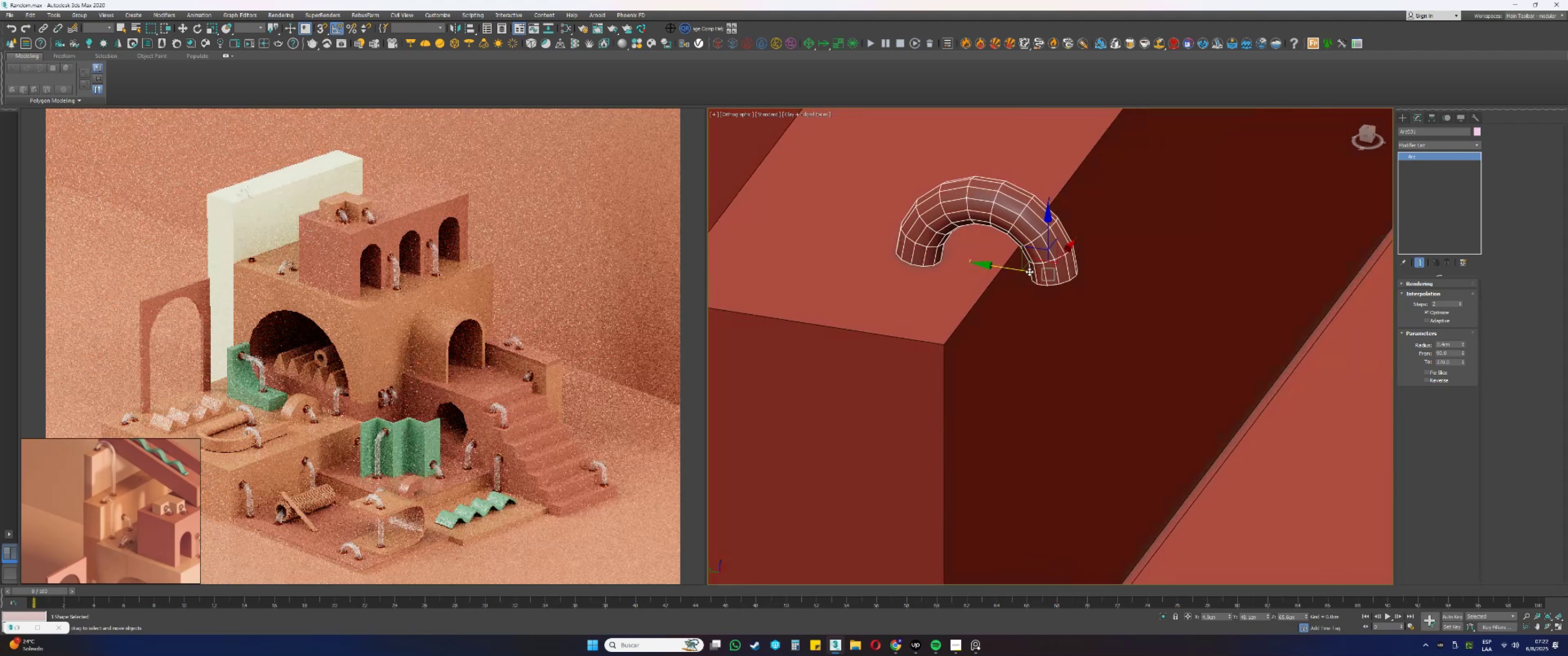 
scroll: coordinate [1029, 272], scroll_direction: down, amount: 1.0
 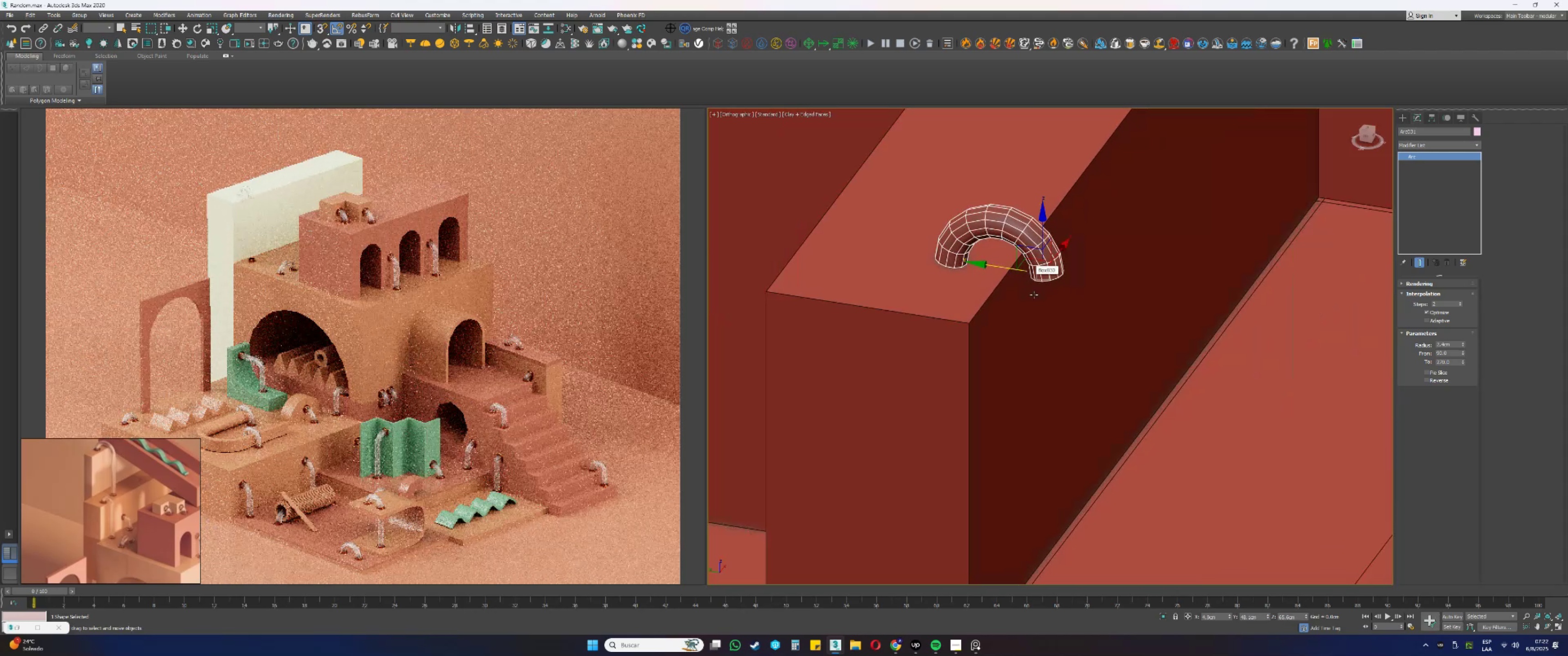 
key(Alt+AltLeft)
 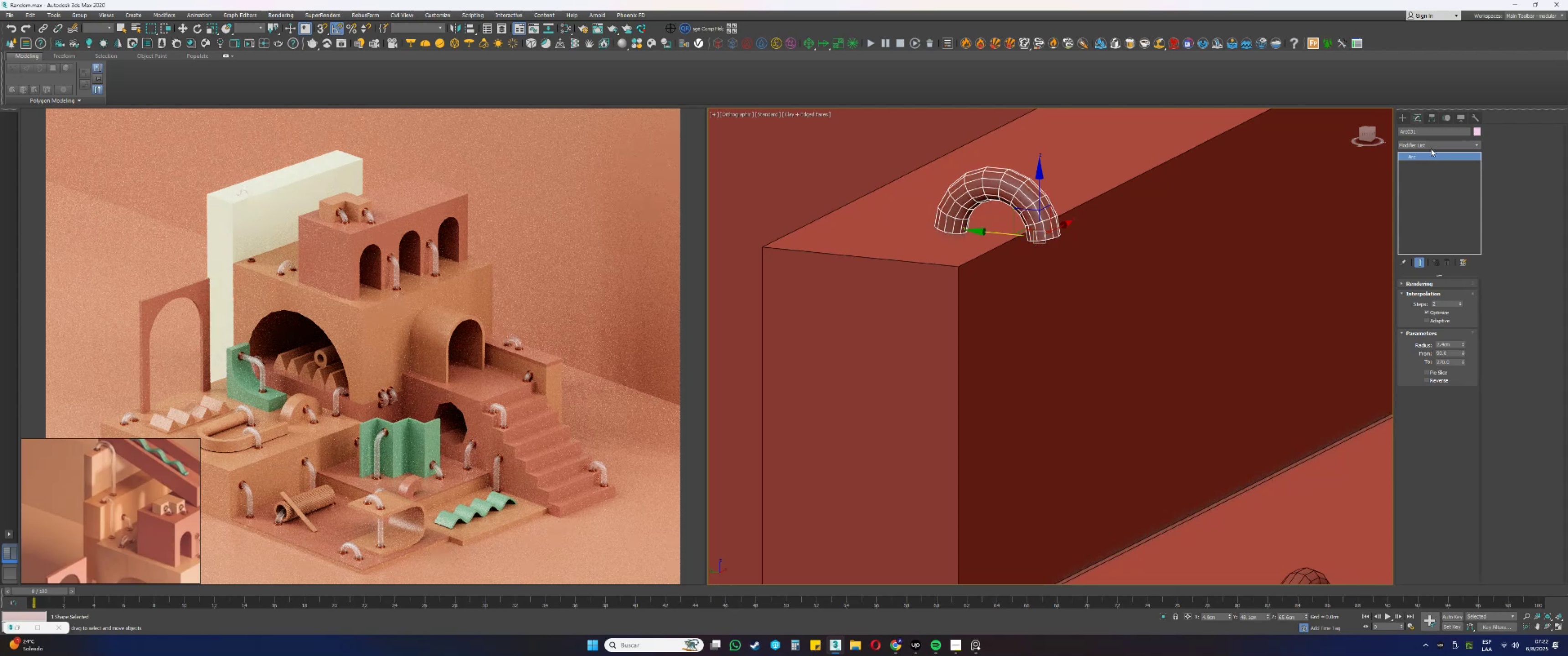 
wait(7.65)
 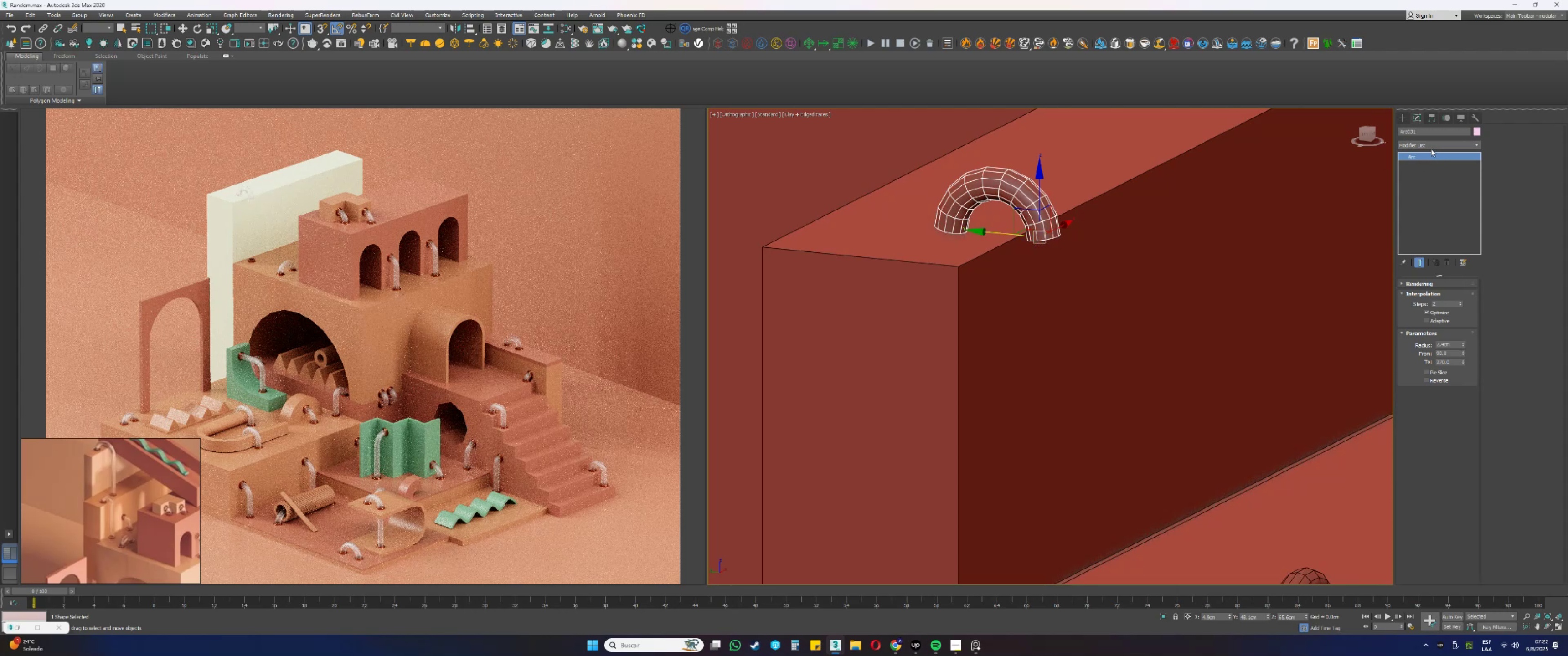 
left_click_drag(start_coordinate=[1454, 344], to_coordinate=[1421, 343])
 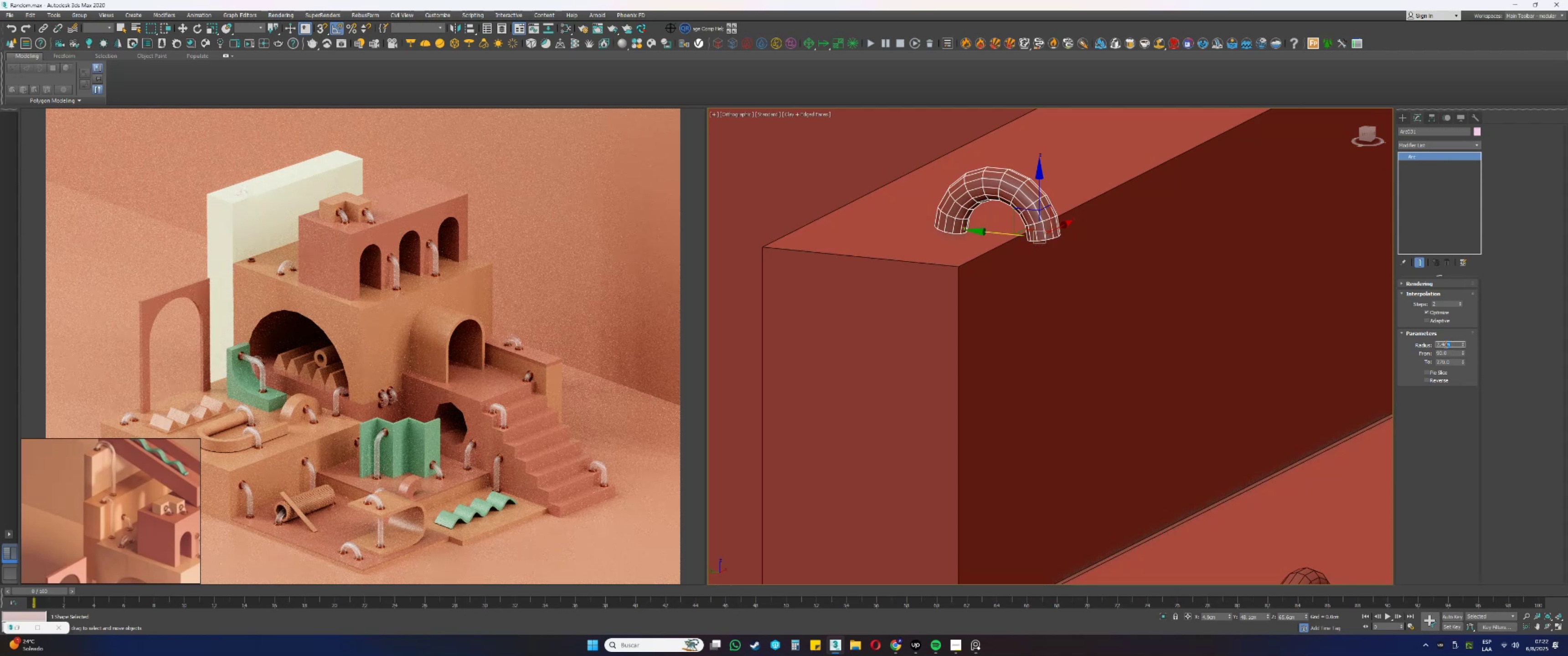 
key(Numpad2)
 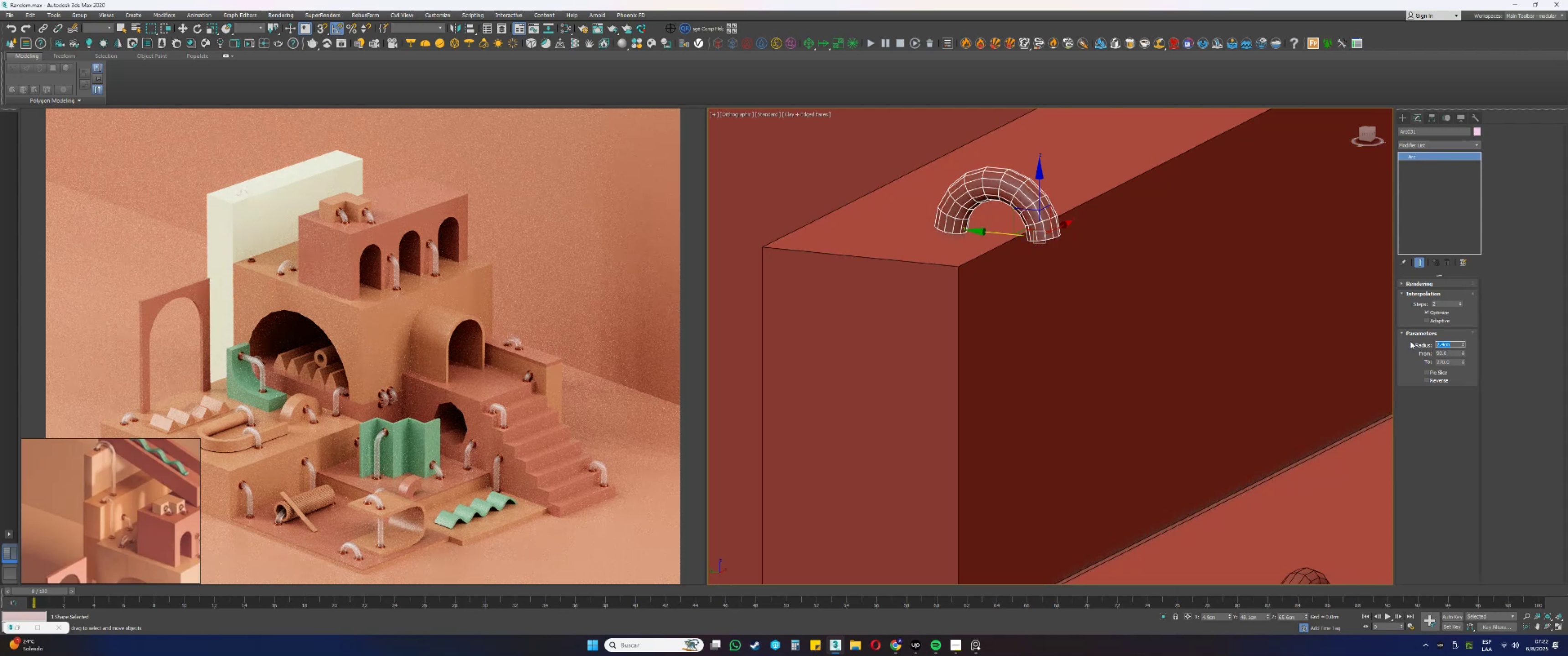 
key(NumpadEnter)
 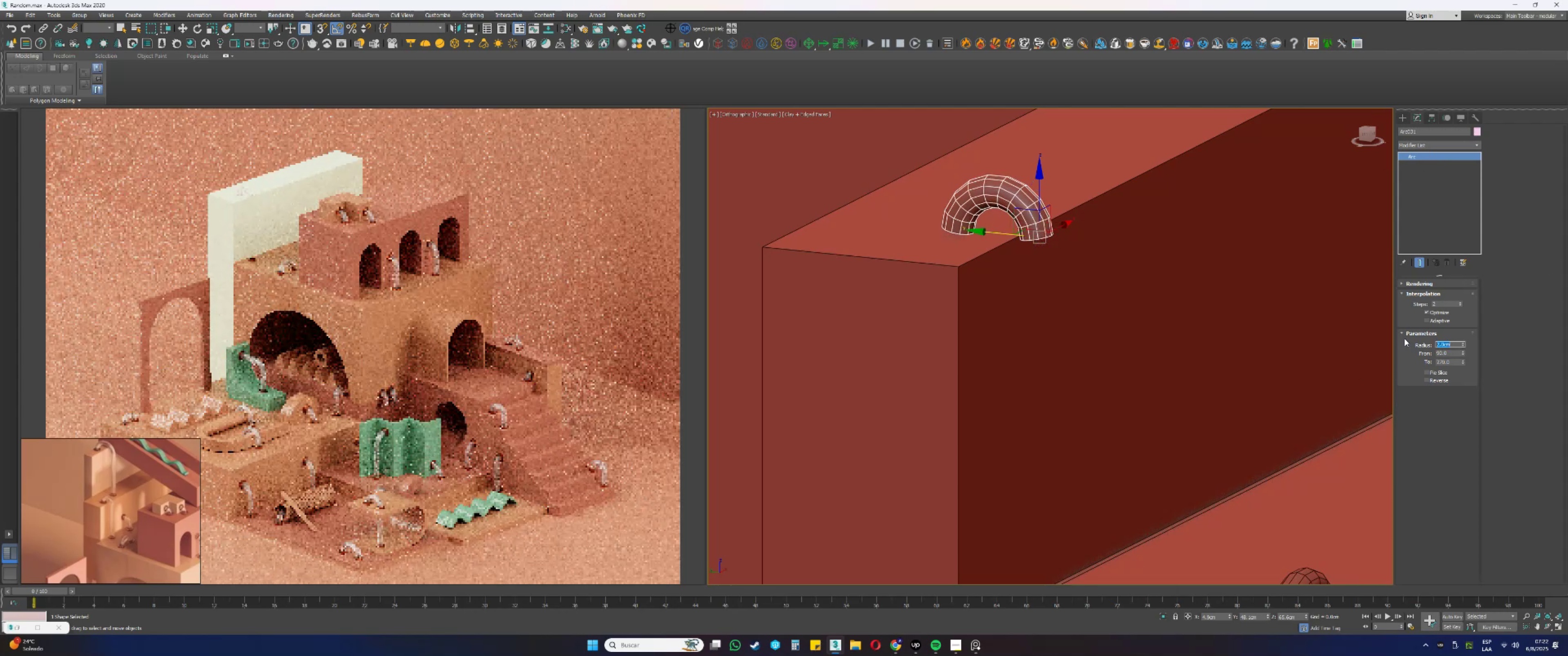 
key(Numpad1)
 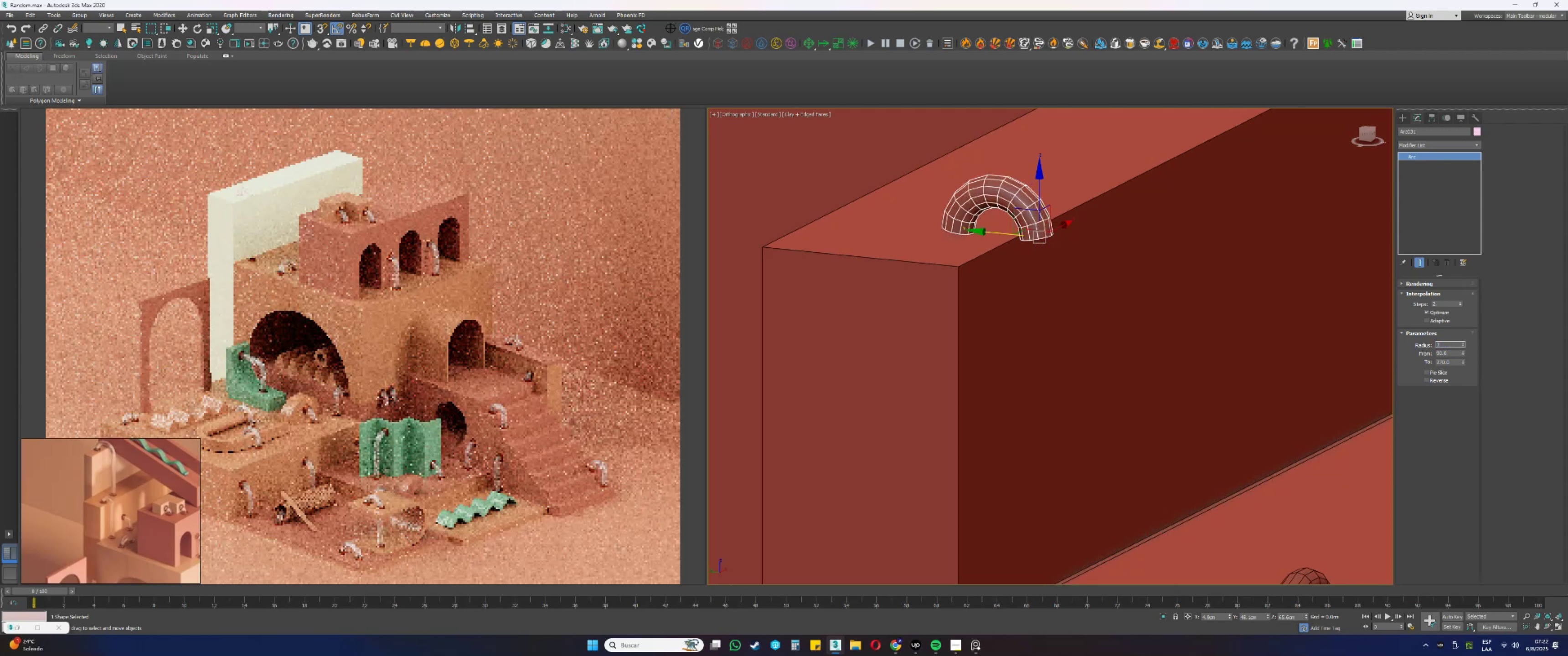 
key(NumpadDecimal)
 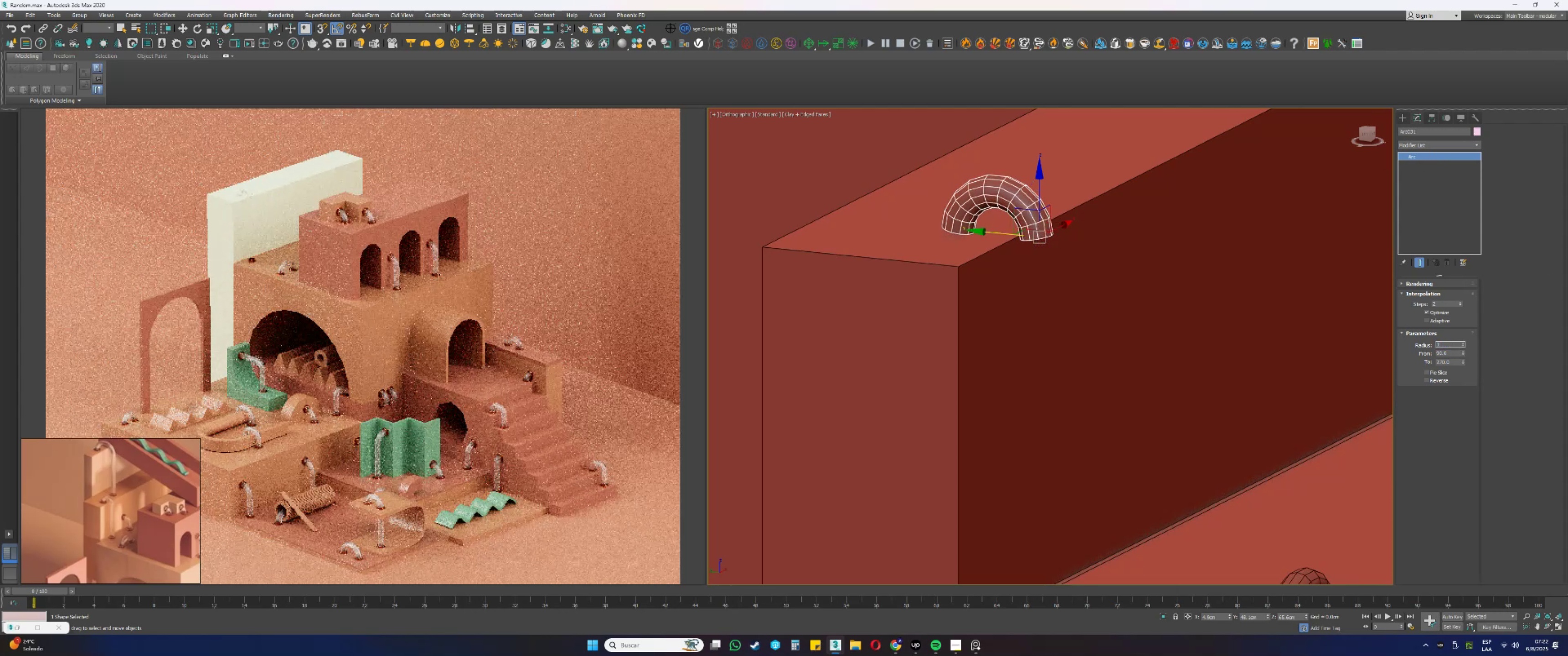 
key(Numpad5)
 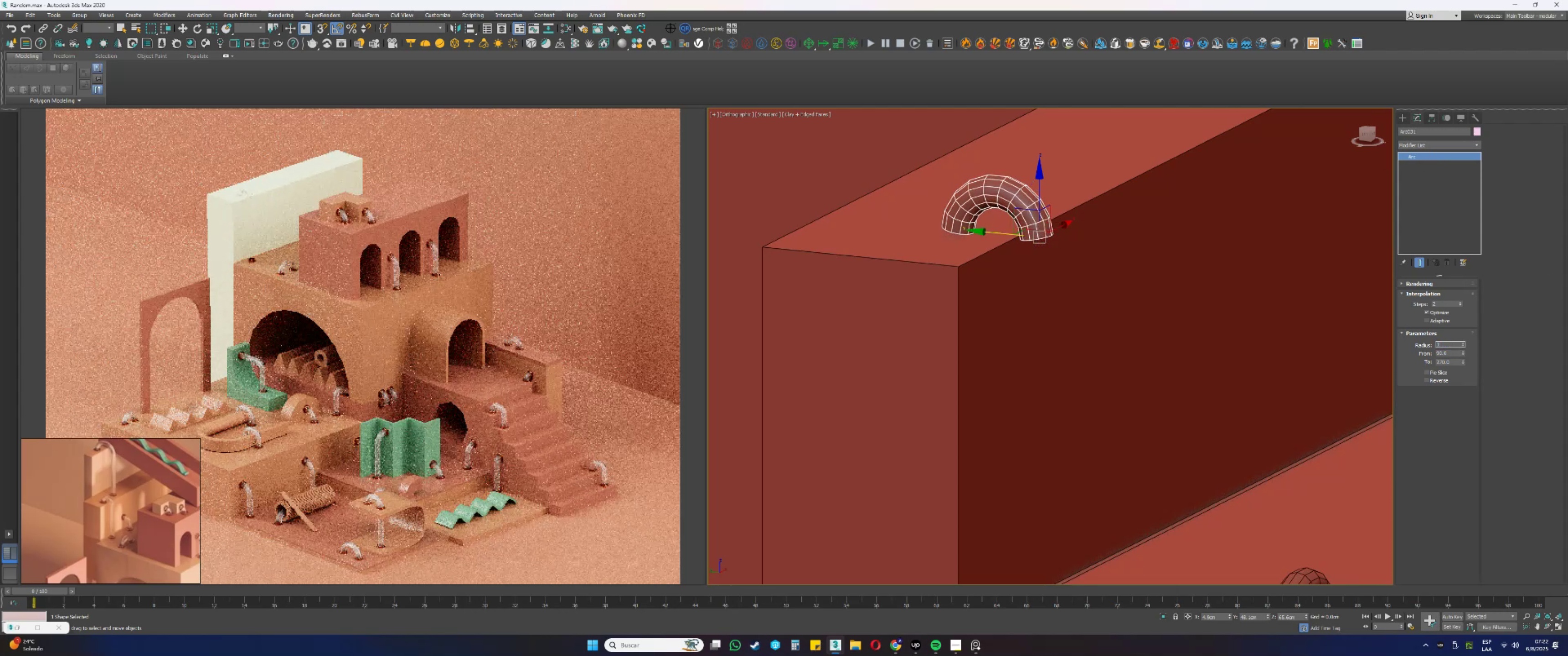 
key(NumpadEnter)
 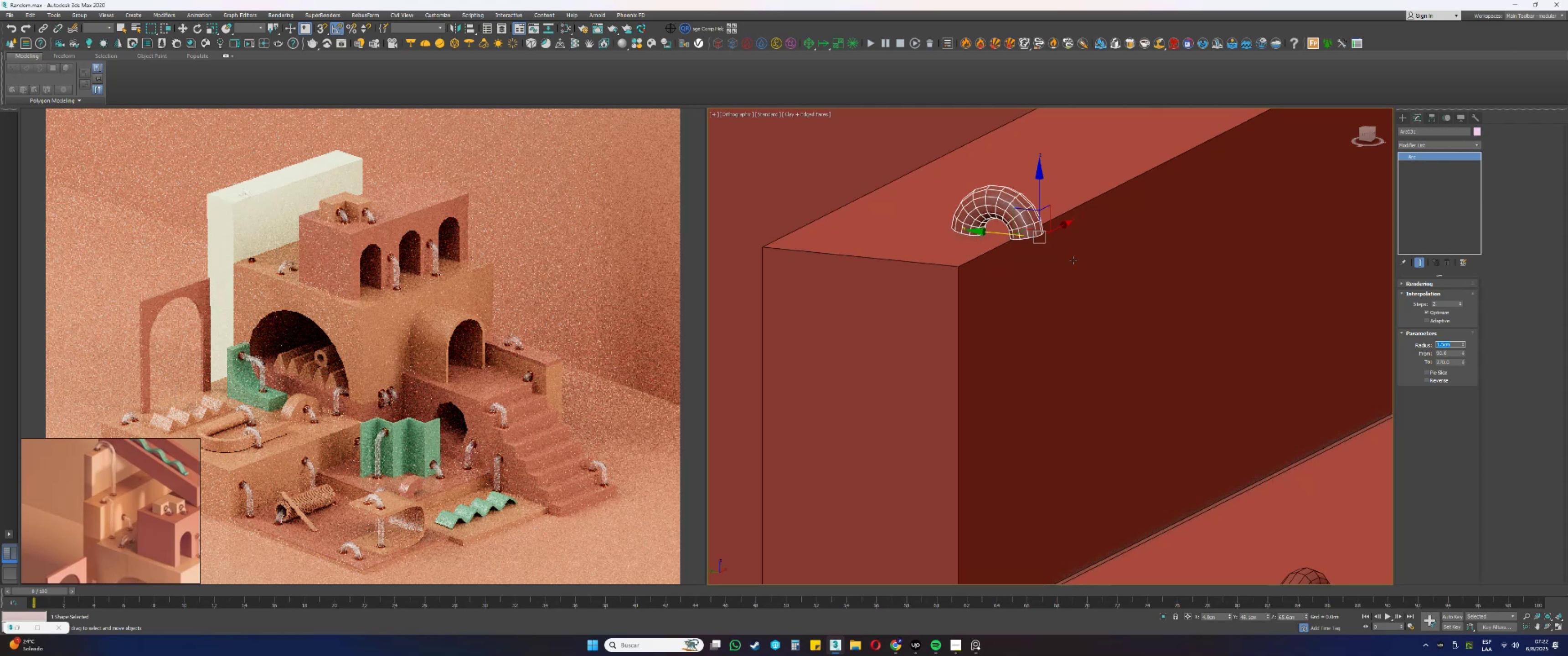 
key(Alt+AltLeft)
 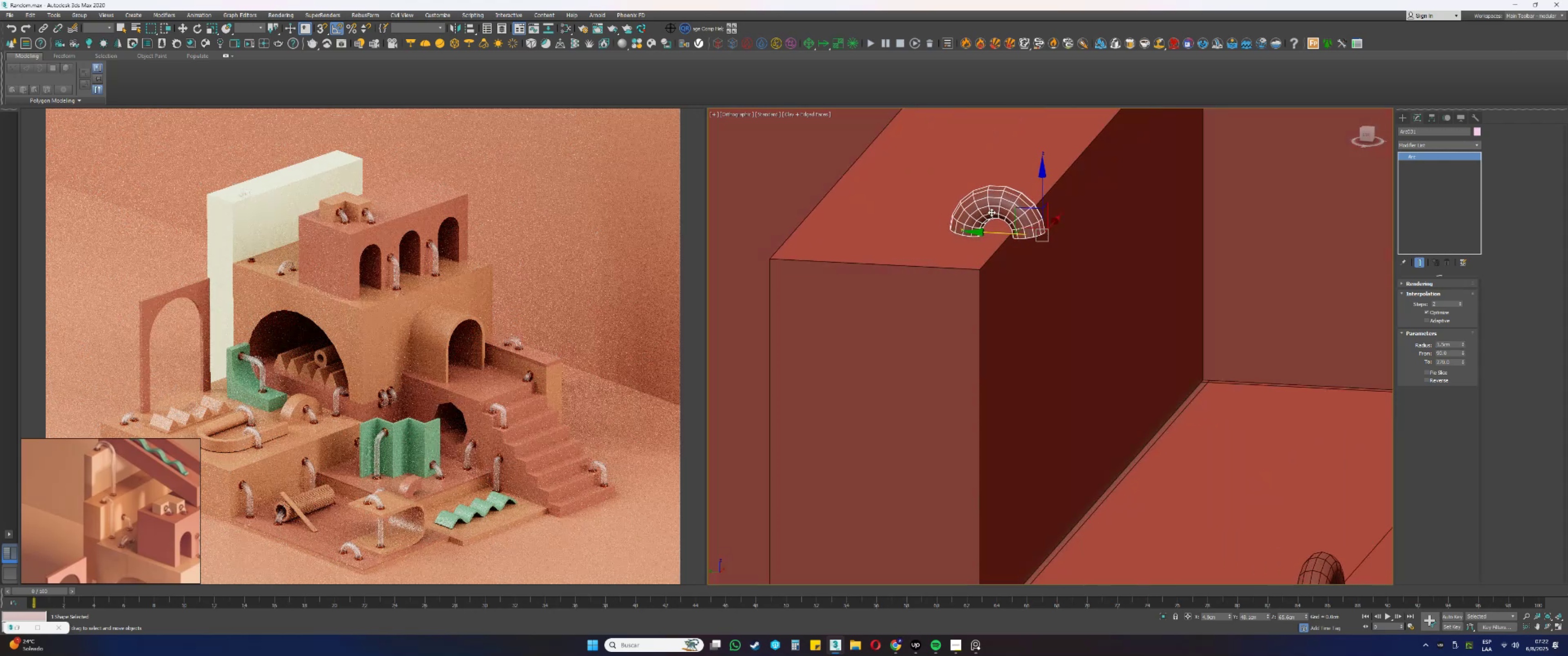 
scroll: coordinate [997, 234], scroll_direction: up, amount: 2.0
 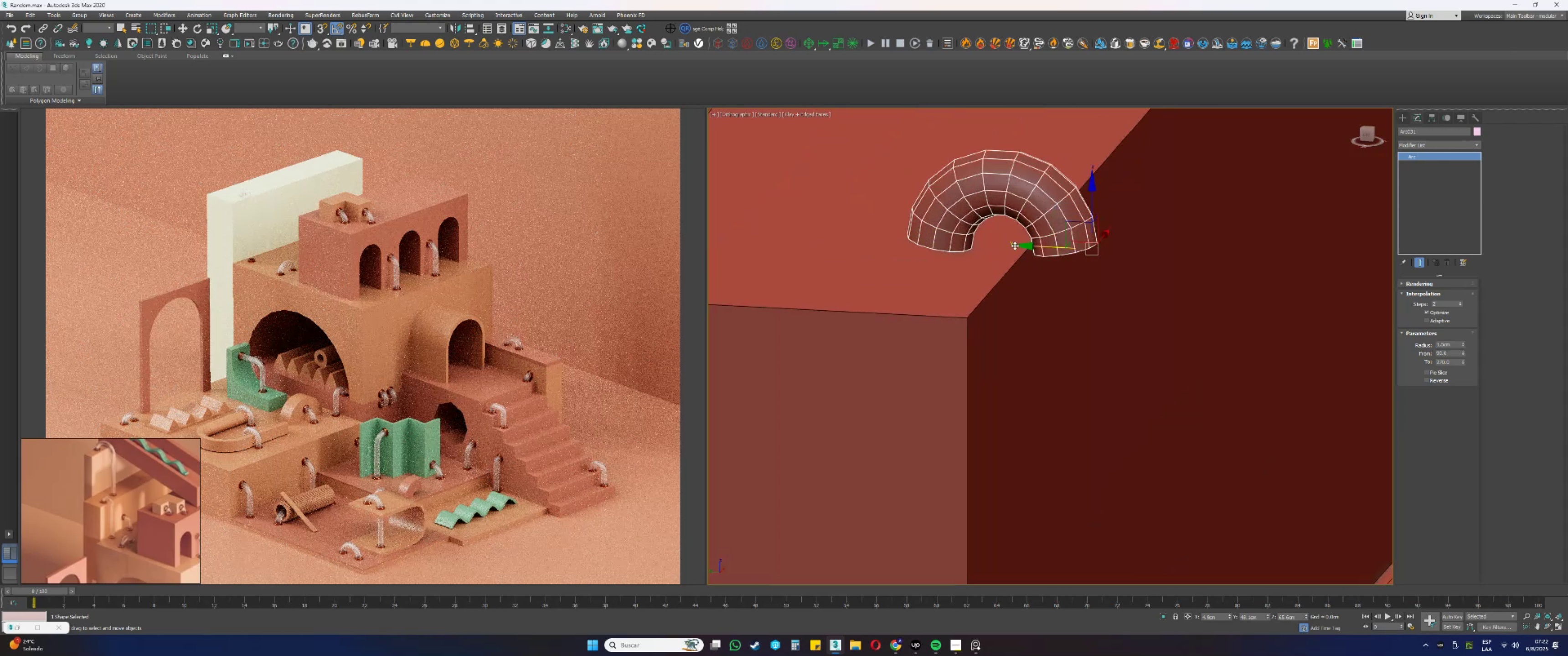 
scroll: coordinate [1021, 246], scroll_direction: down, amount: 4.0
 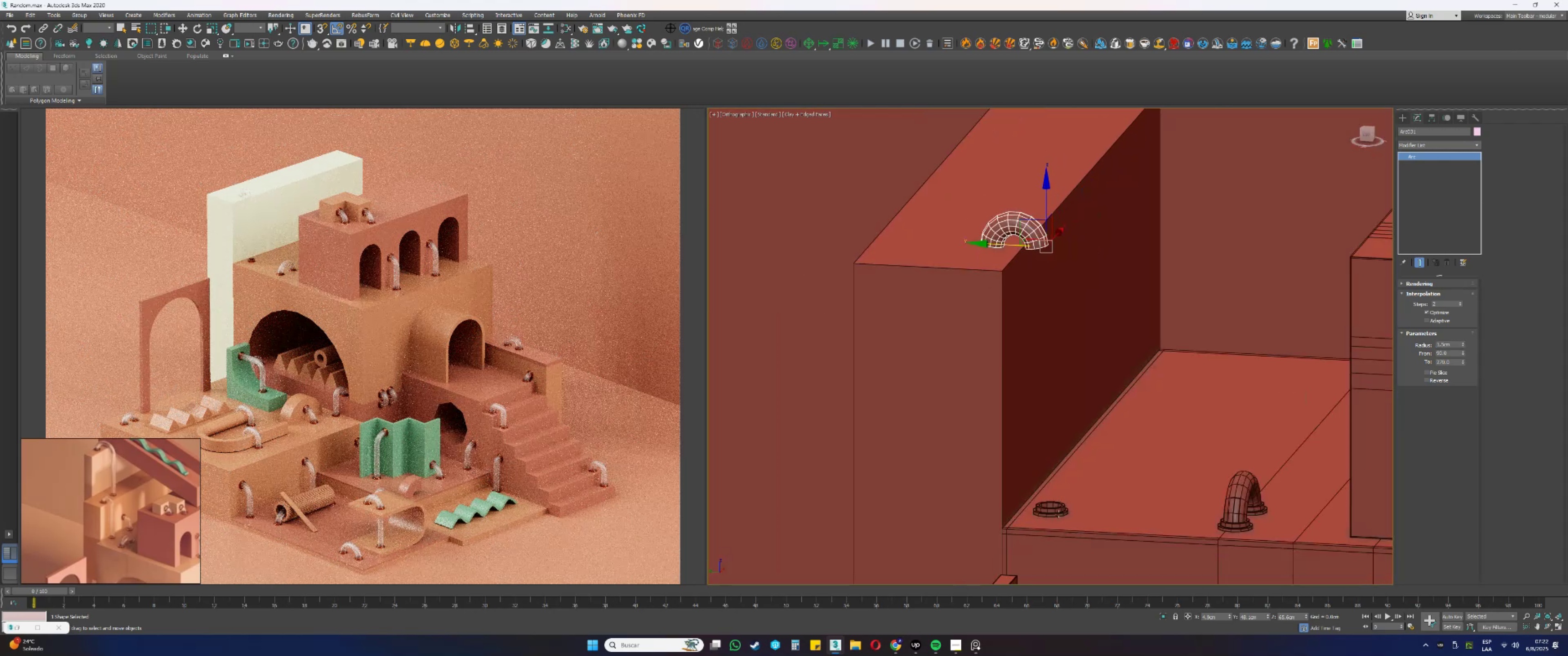 
left_click([1057, 513])
 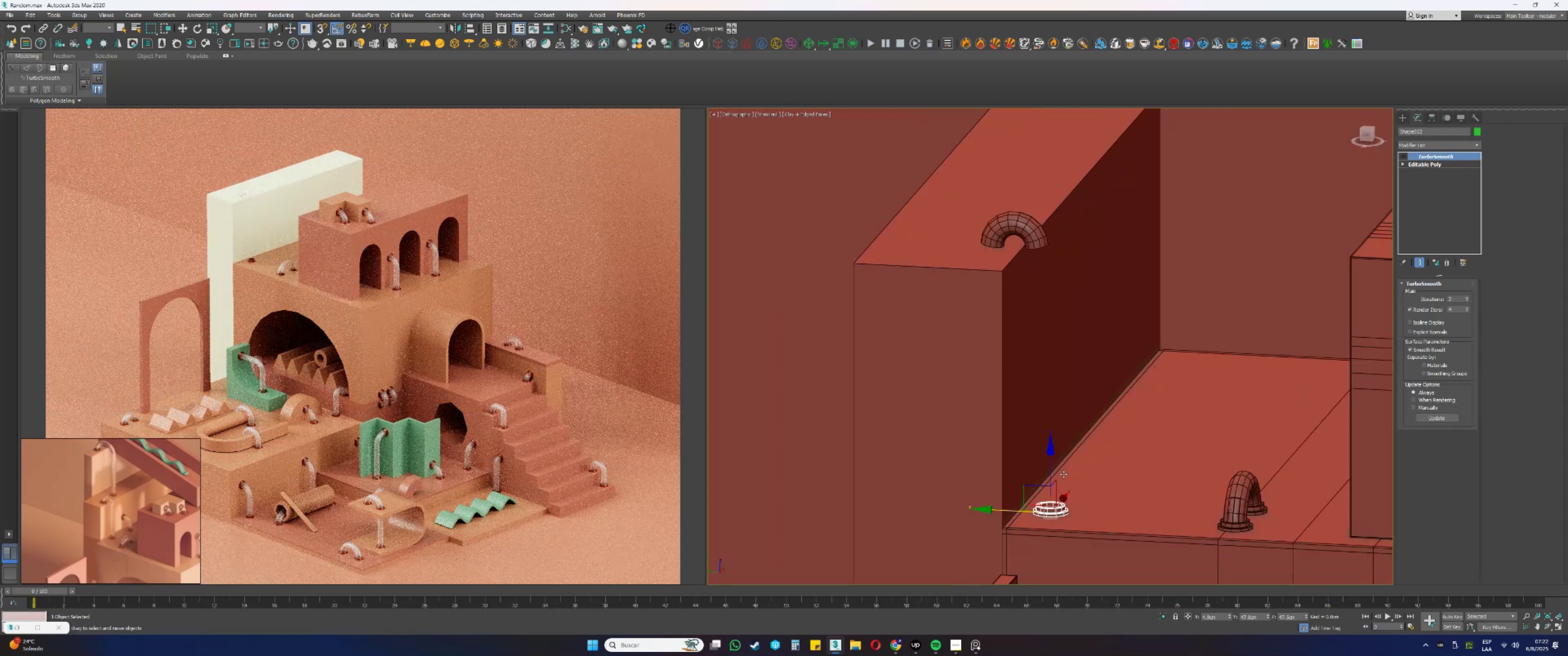 
key(Shift+ShiftLeft)
 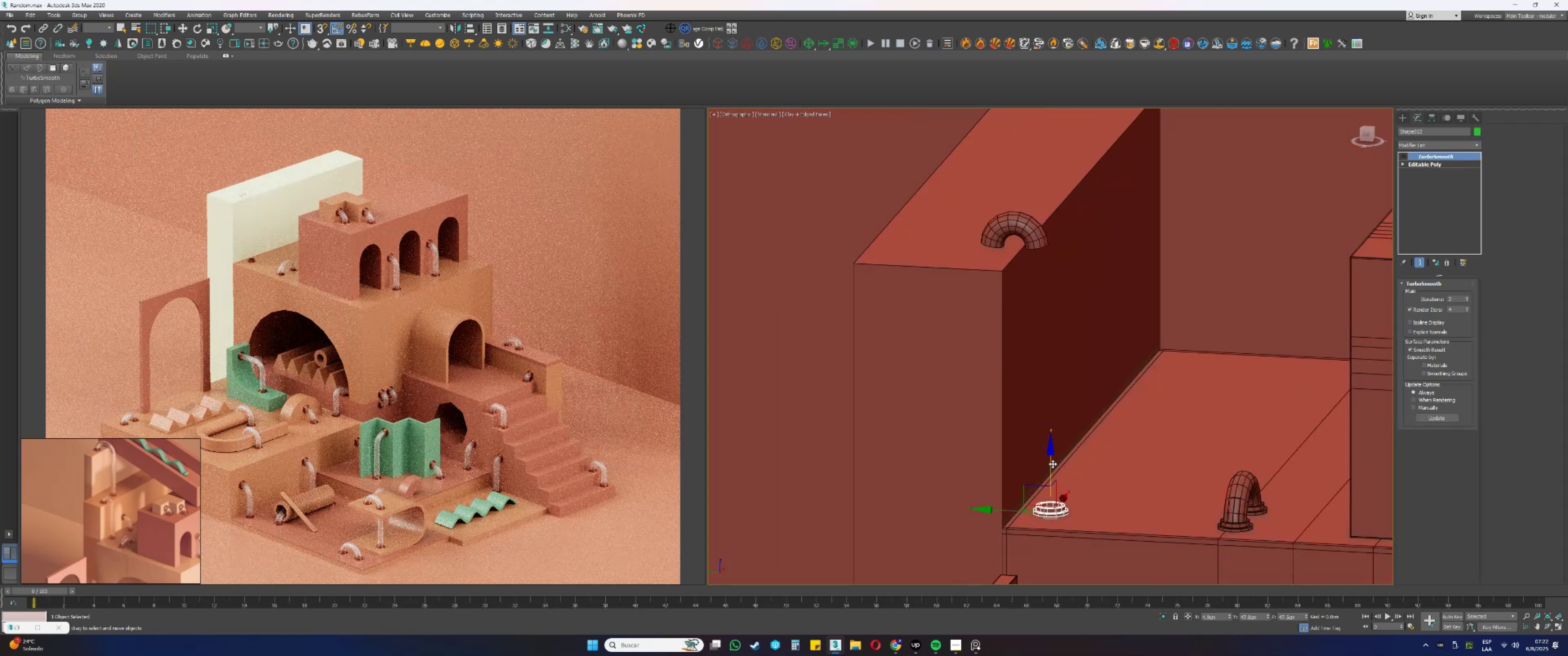 
left_click_drag(start_coordinate=[1051, 463], to_coordinate=[1002, 277])
 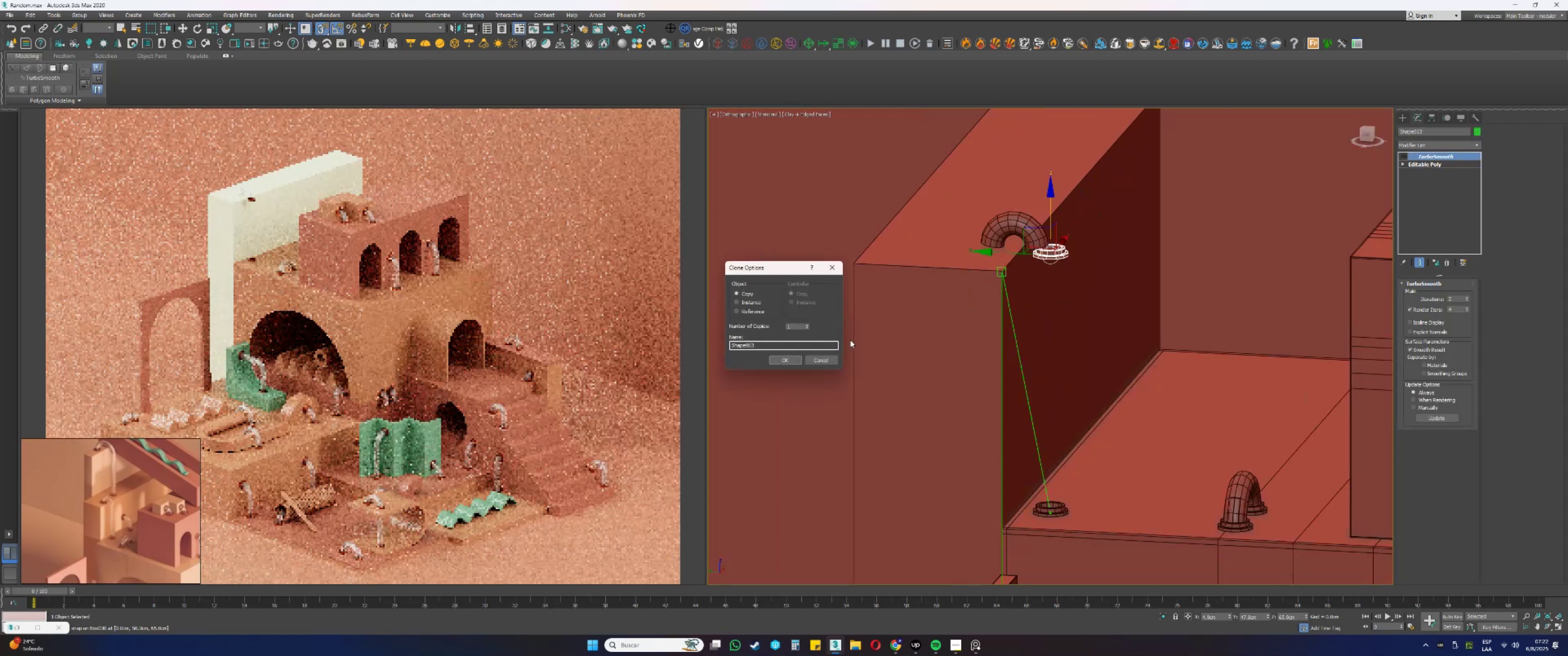 
key(S)
 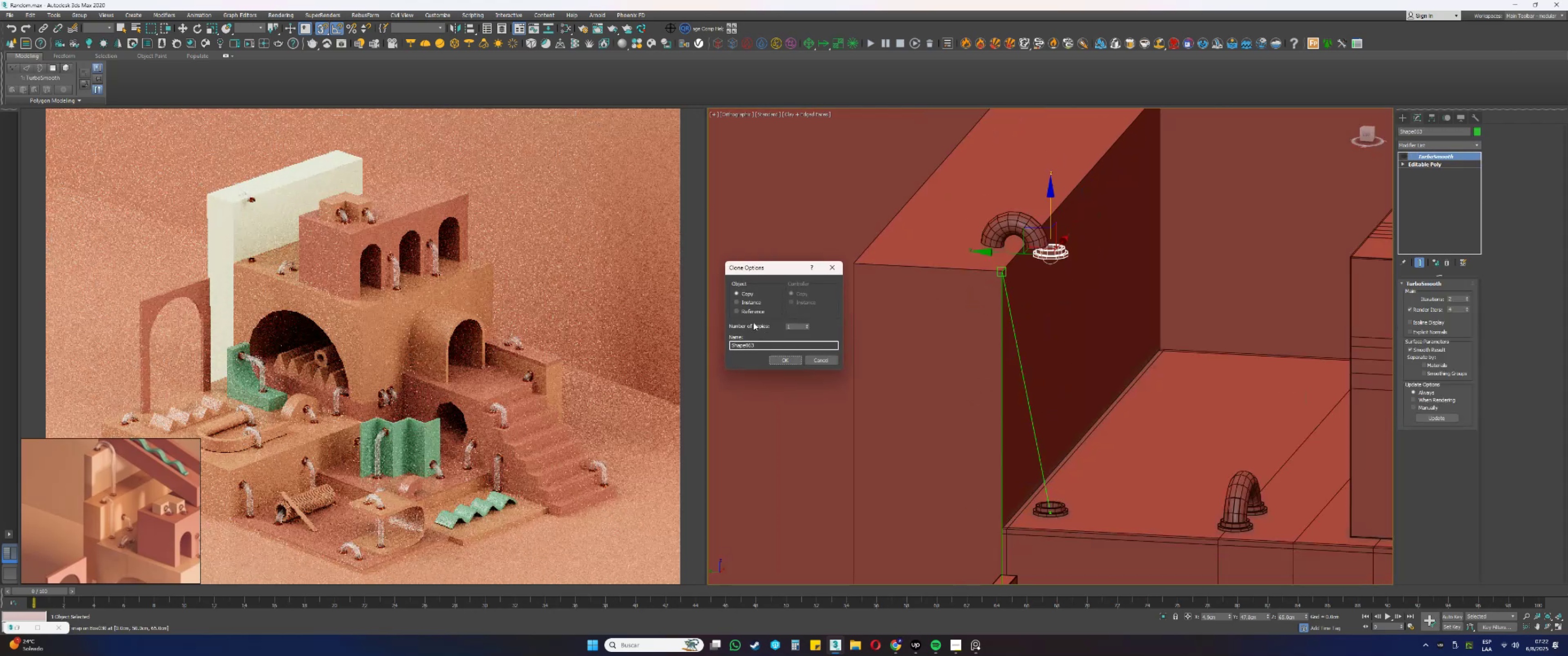 
left_click([783, 360])
 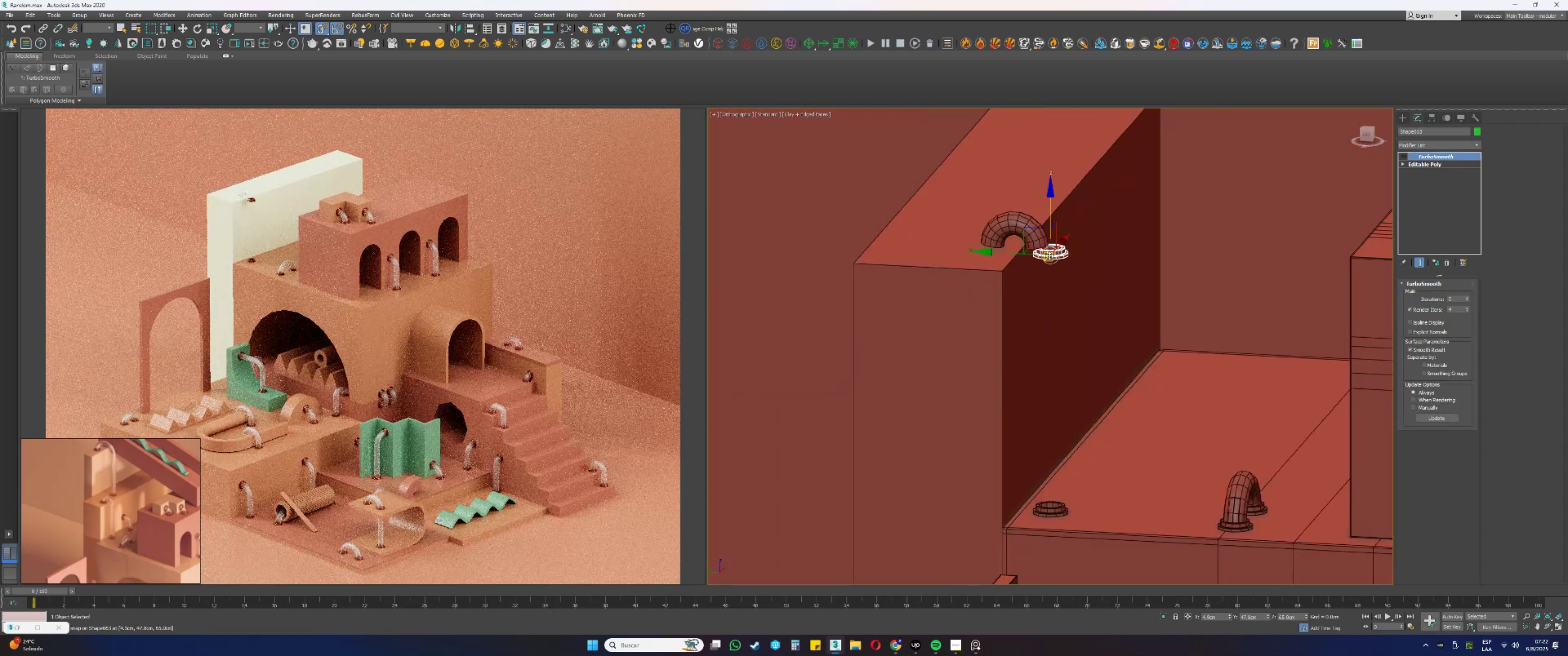 
key(S)
 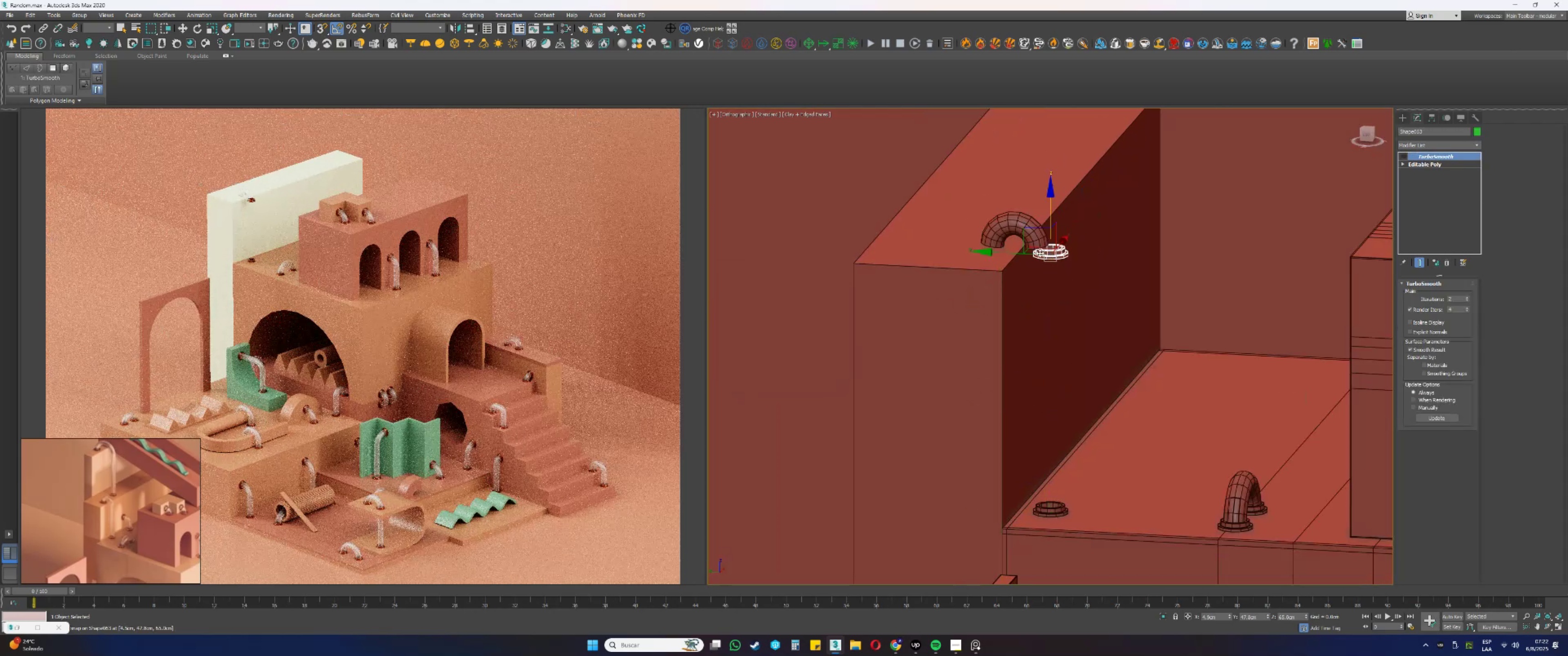 
scroll: coordinate [1005, 246], scroll_direction: up, amount: 3.0
 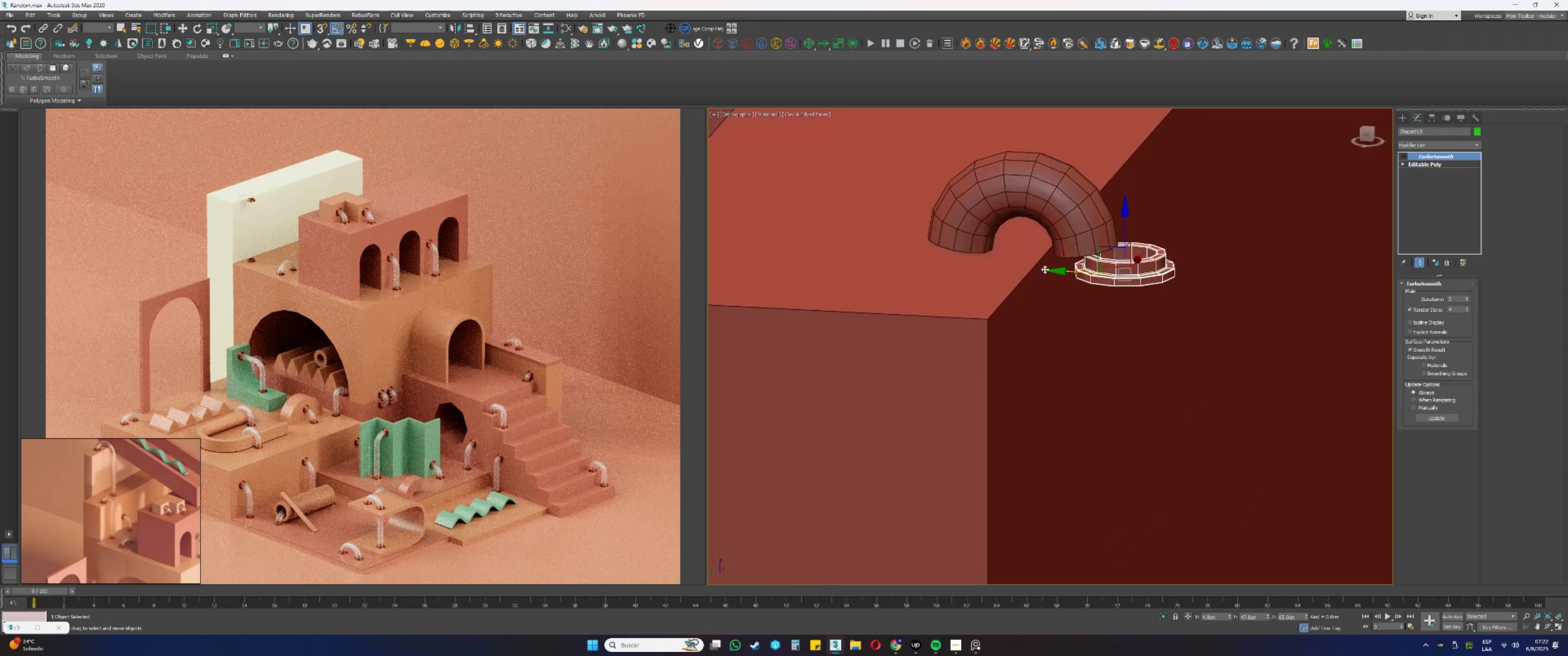 
left_click_drag(start_coordinate=[1062, 273], to_coordinate=[903, 256])
 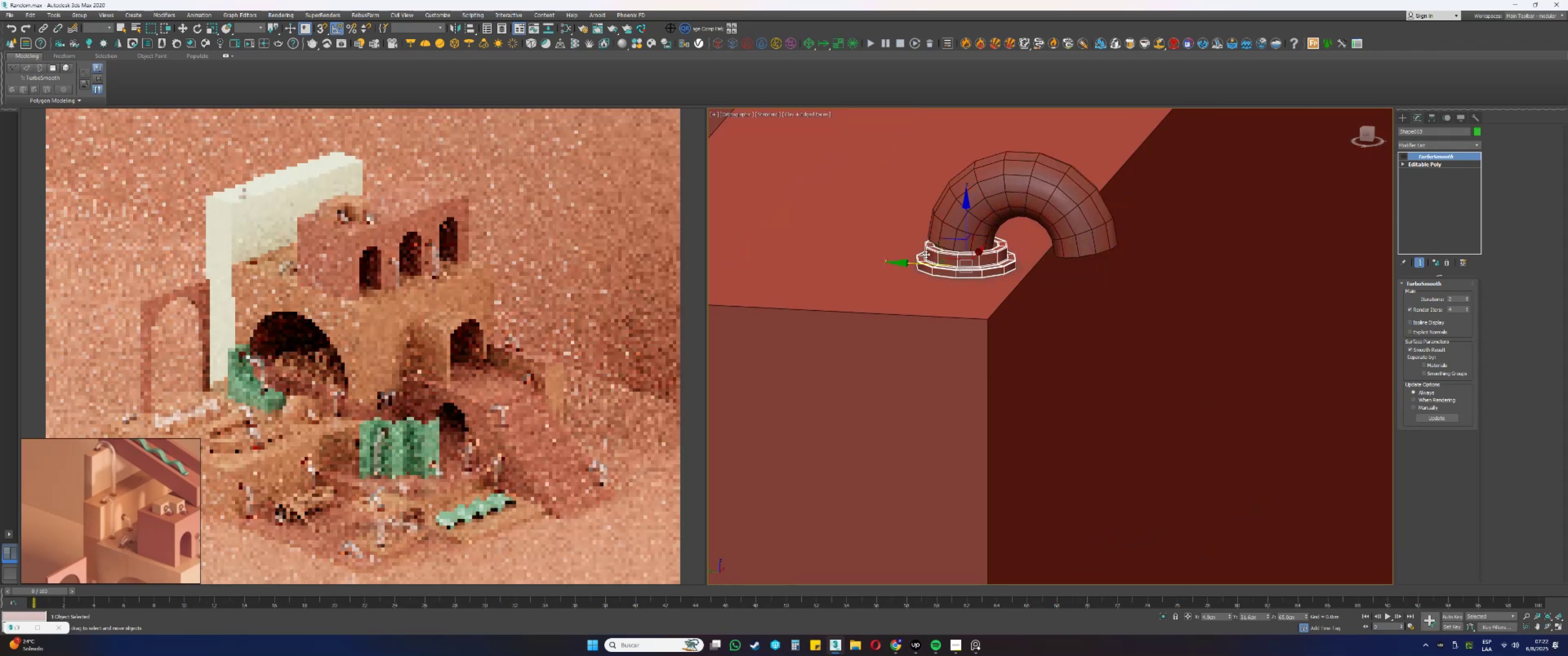 
scroll: coordinate [975, 236], scroll_direction: up, amount: 4.0
 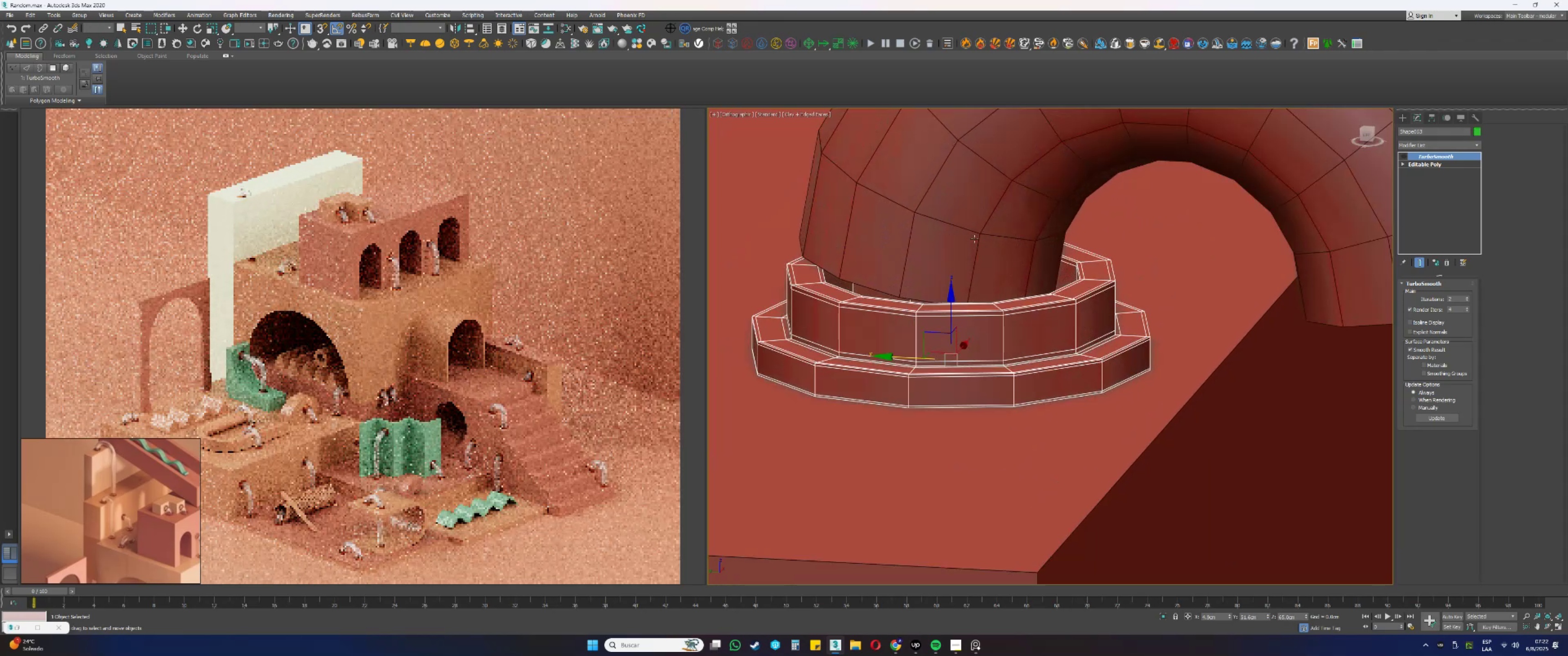 
left_click([975, 244])
 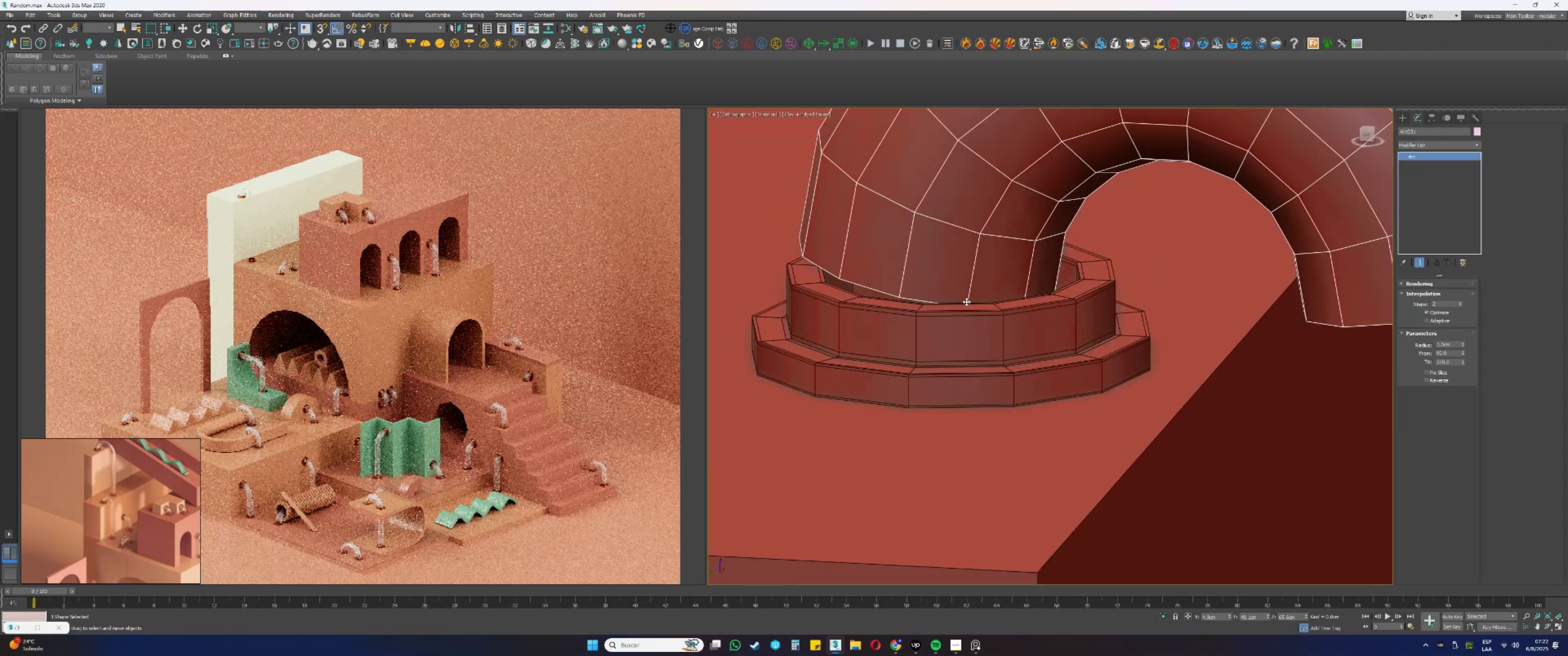 
key(Alt+AltLeft)
 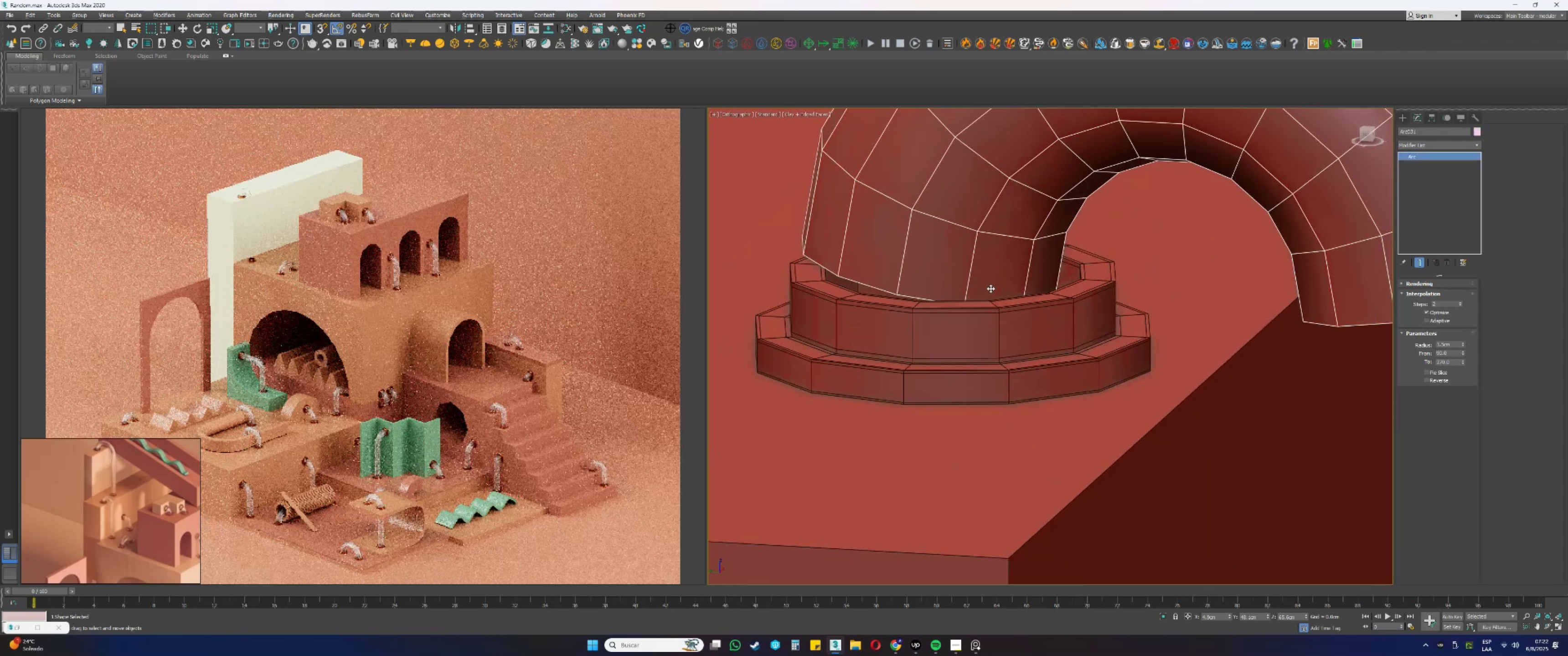 
scroll: coordinate [989, 288], scroll_direction: down, amount: 2.0
 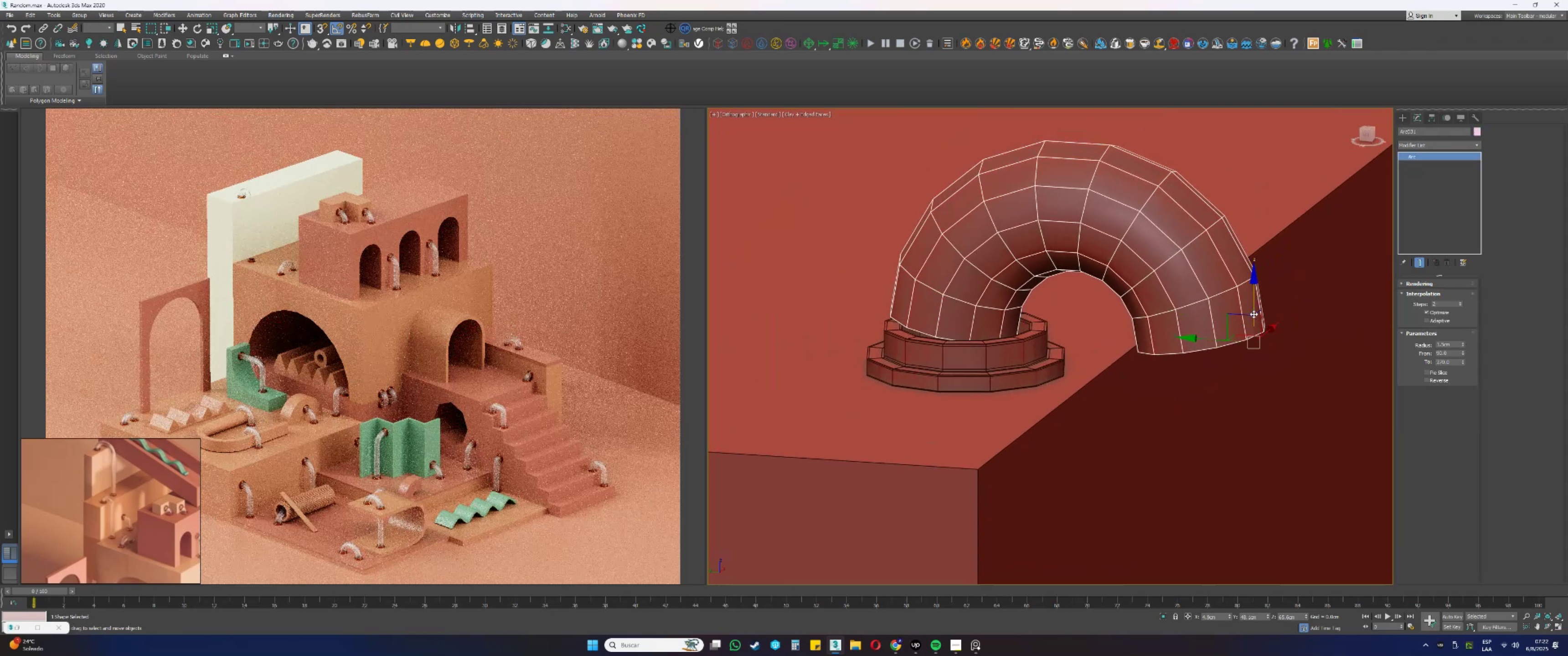 
scroll: coordinate [1252, 300], scroll_direction: up, amount: 1.0
 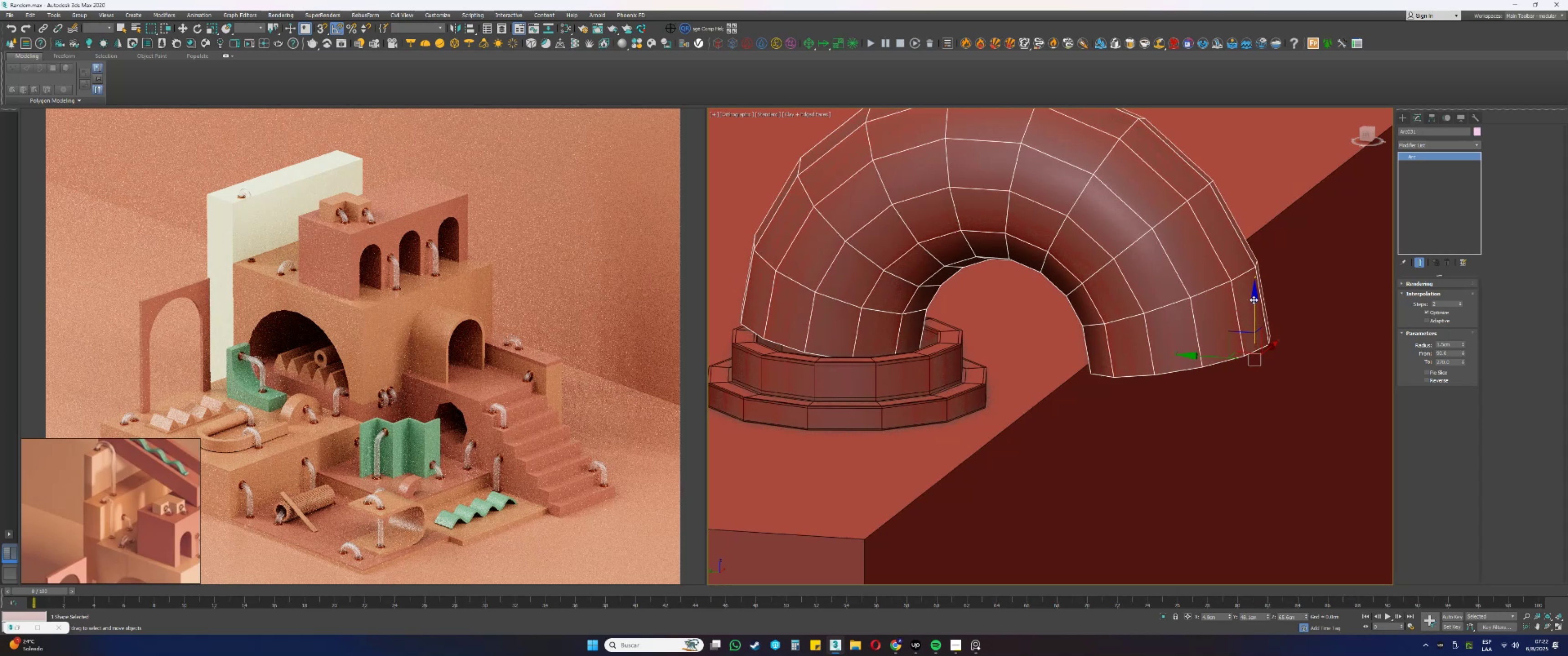 
left_click_drag(start_coordinate=[1254, 303], to_coordinate=[1255, 329])
 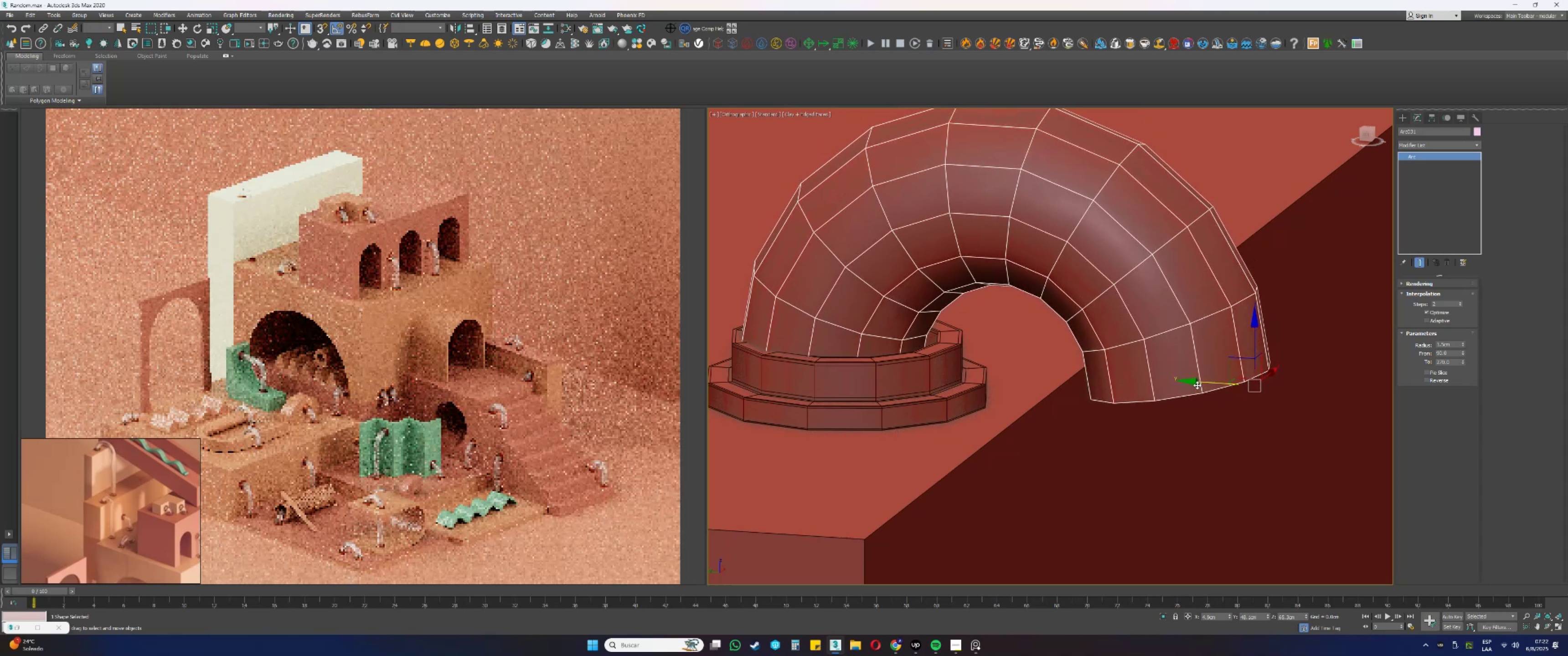 
left_click_drag(start_coordinate=[1197, 382], to_coordinate=[1211, 382])
 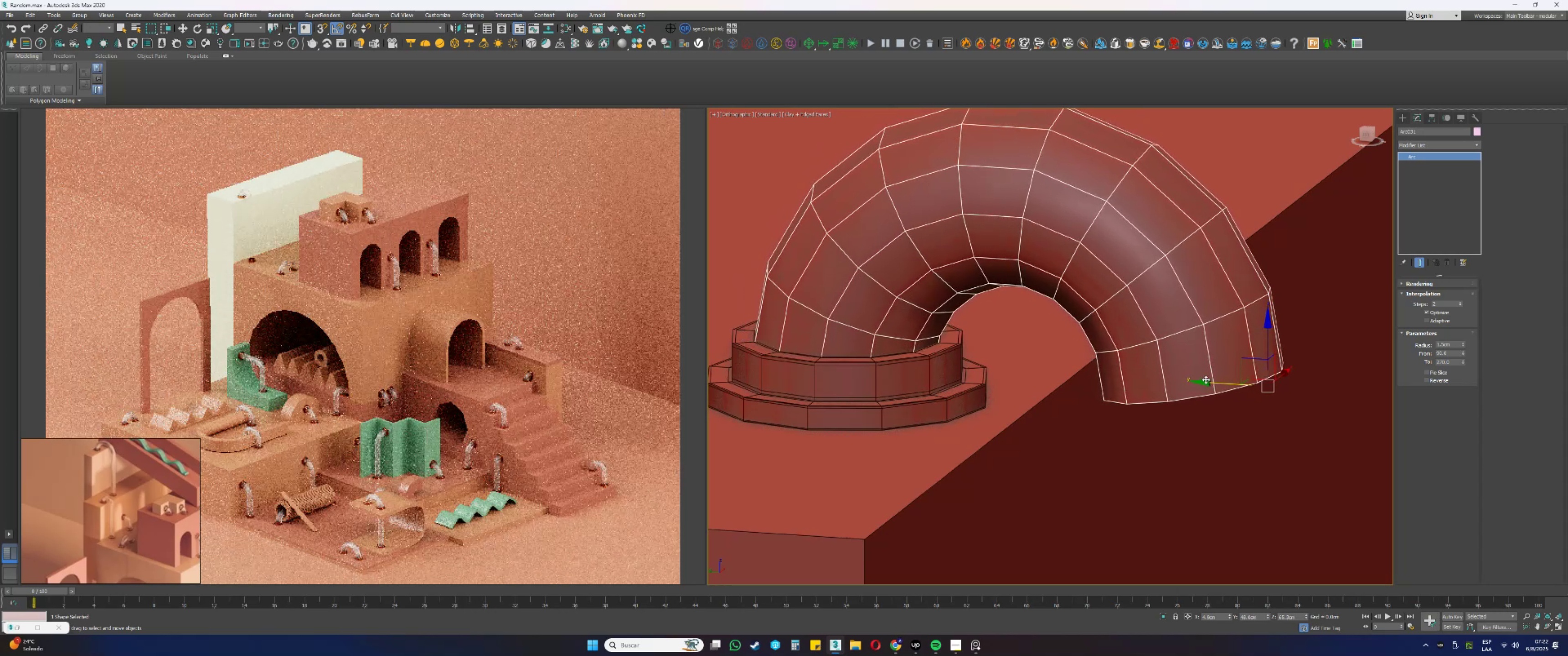 
scroll: coordinate [962, 280], scroll_direction: down, amount: 6.0
 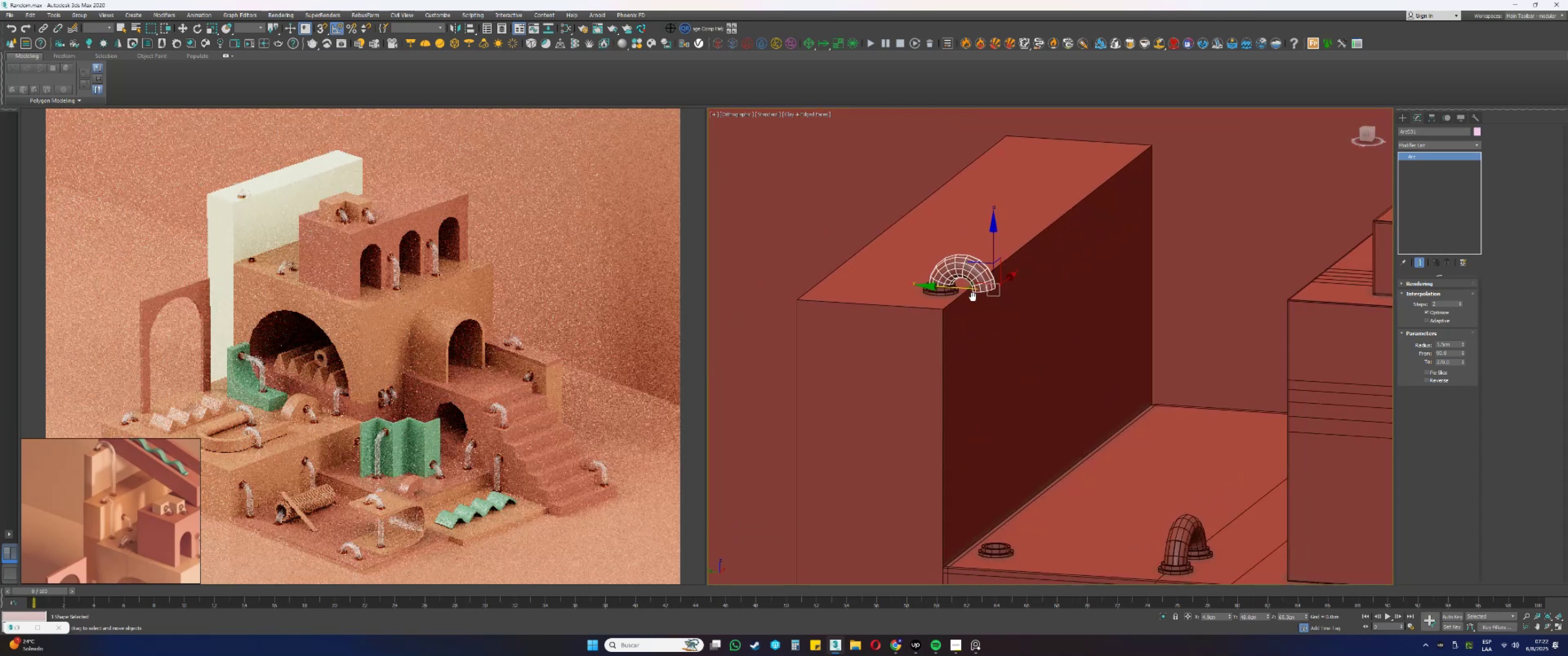 
scroll: coordinate [975, 271], scroll_direction: up, amount: 1.0
 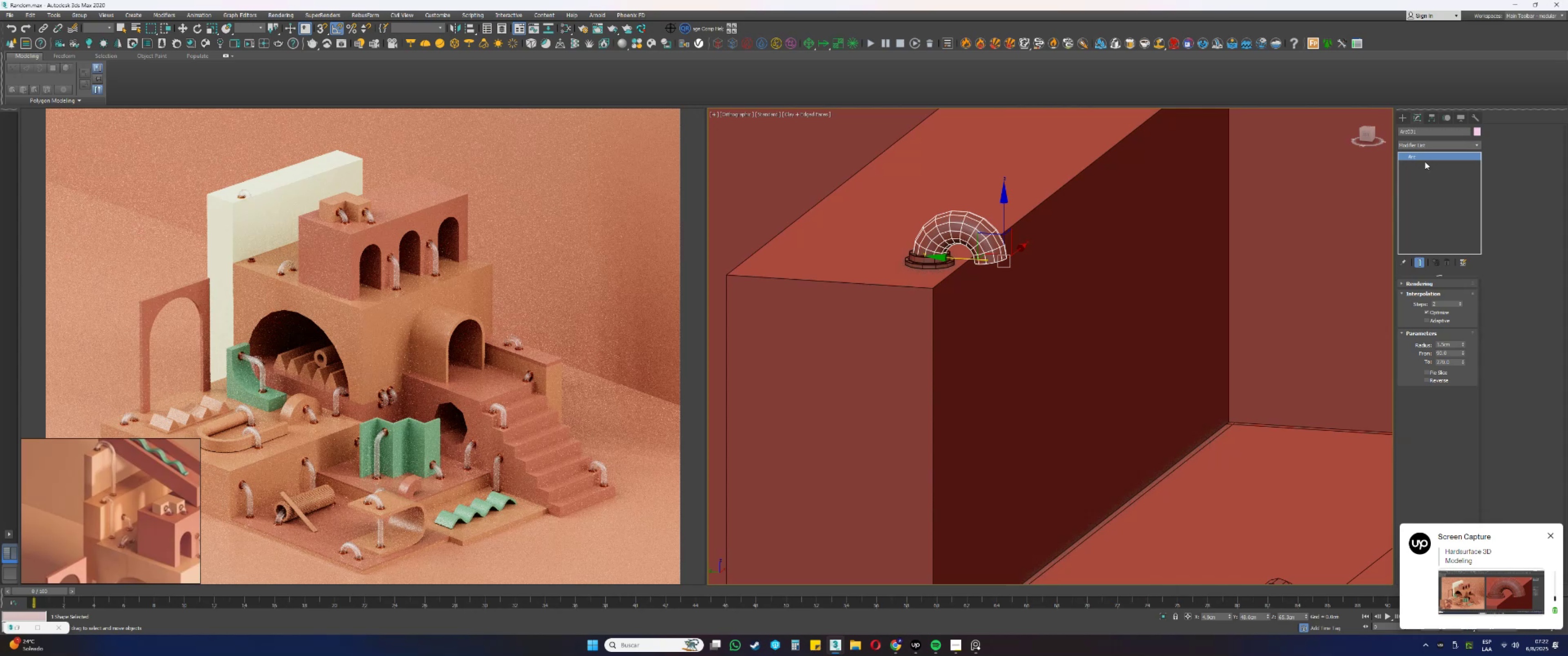 
left_click([1417, 142])
 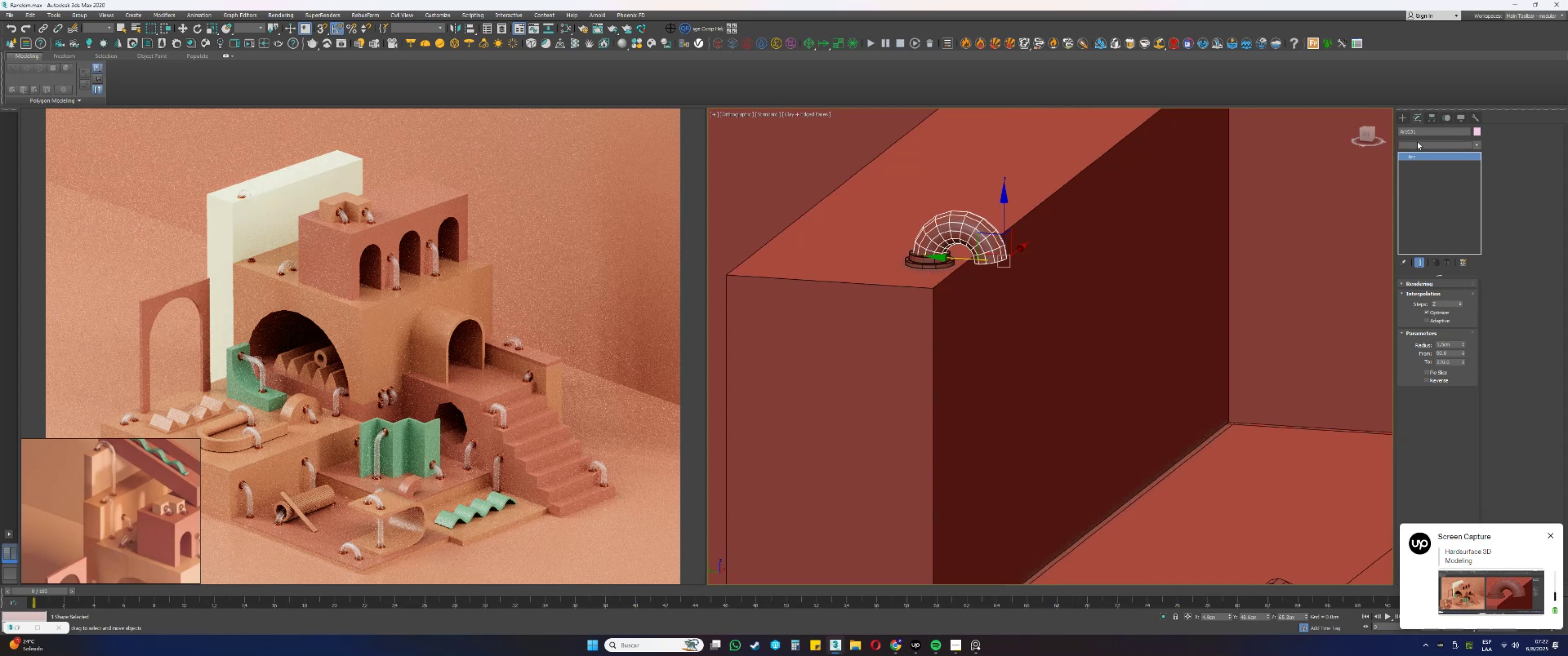 
key(E)
 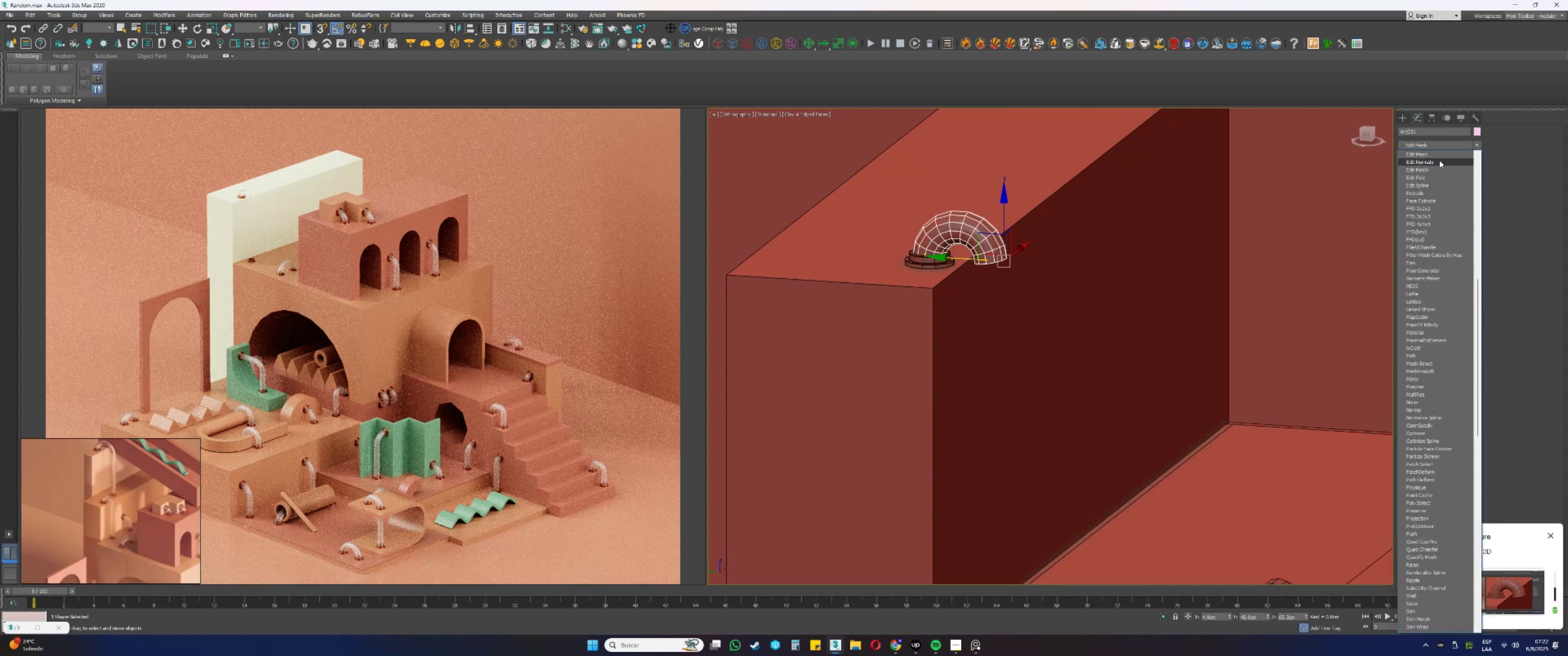 
left_click([1419, 176])
 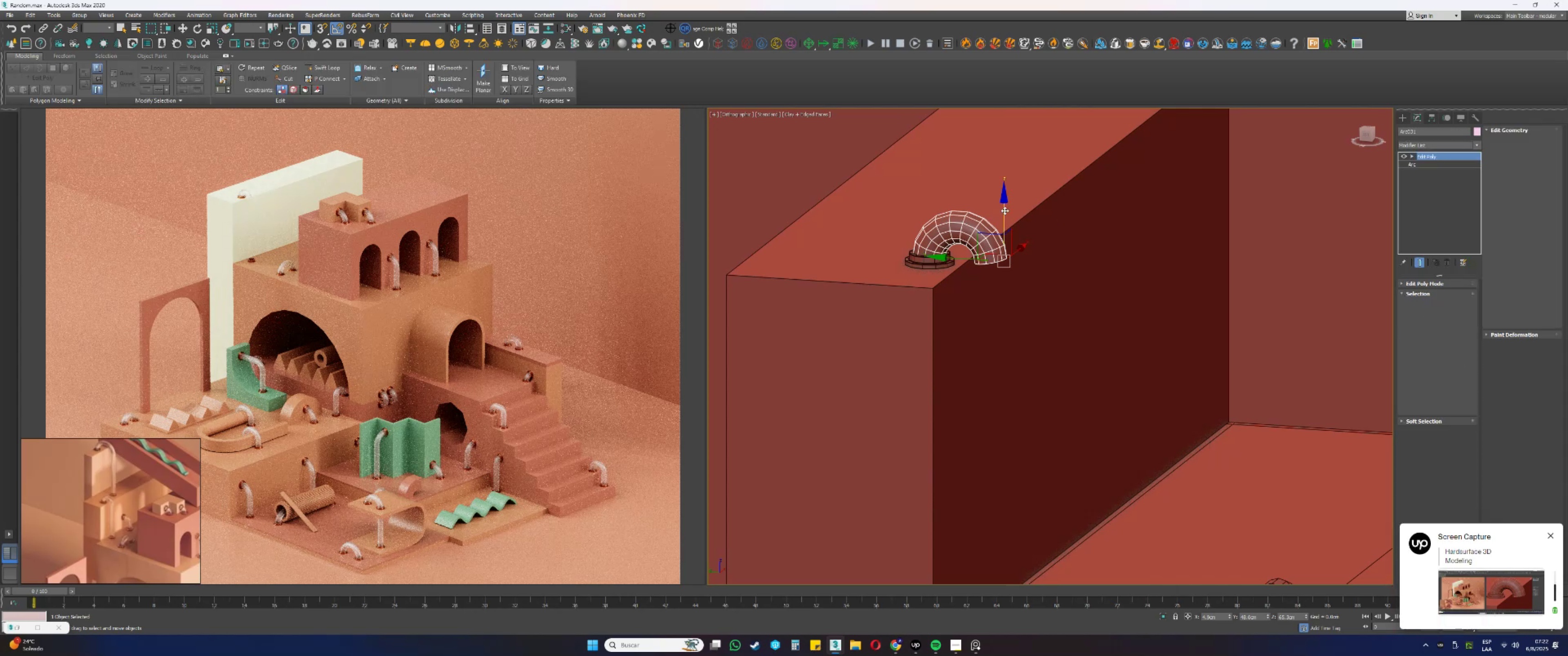 
key(F3)
 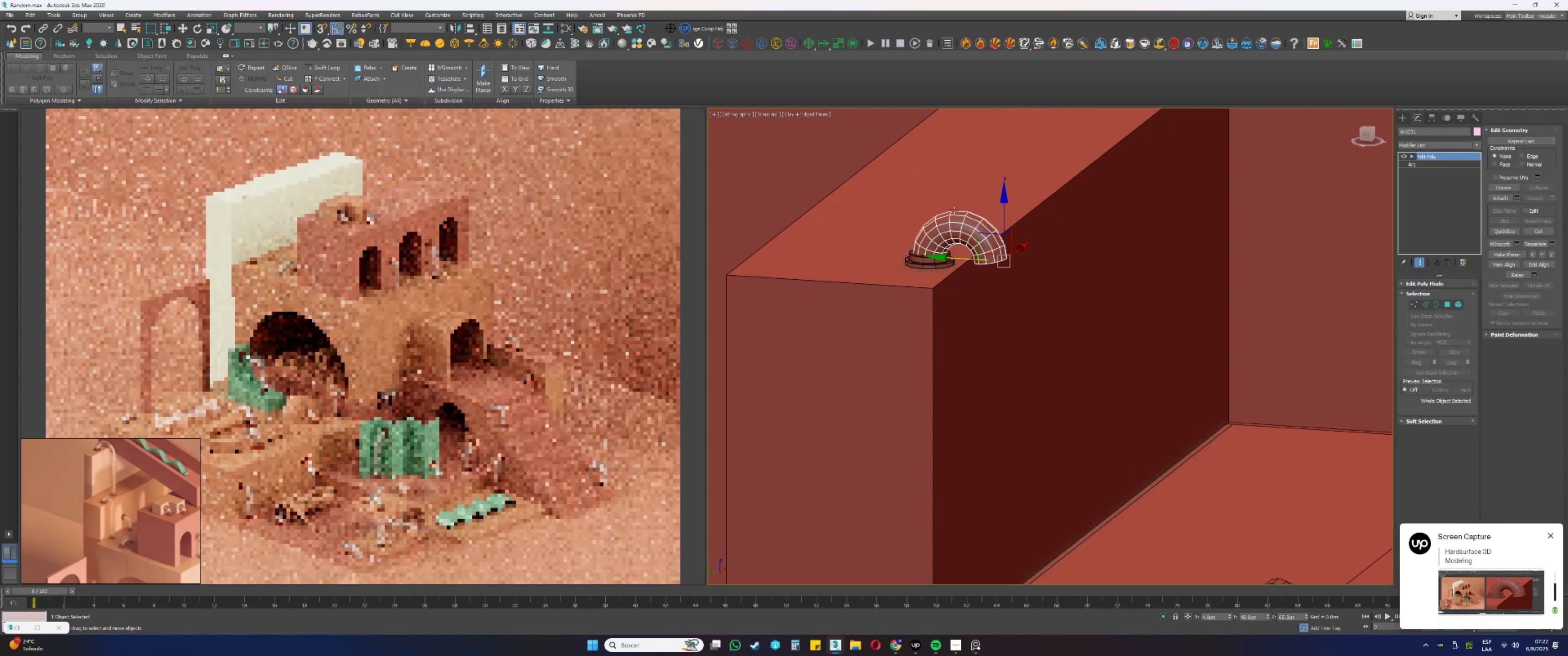 
scroll: coordinate [914, 284], scroll_direction: up, amount: 6.0
 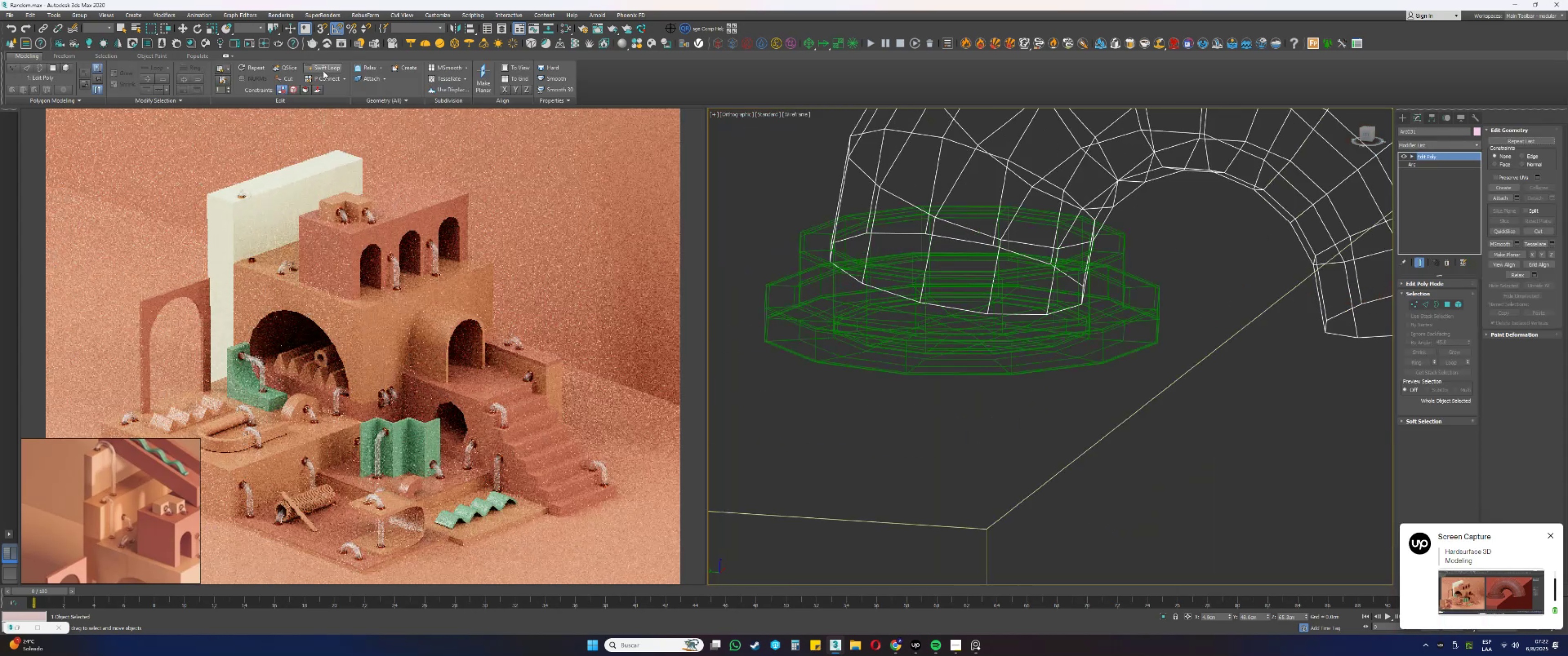 
left_click([315, 67])
 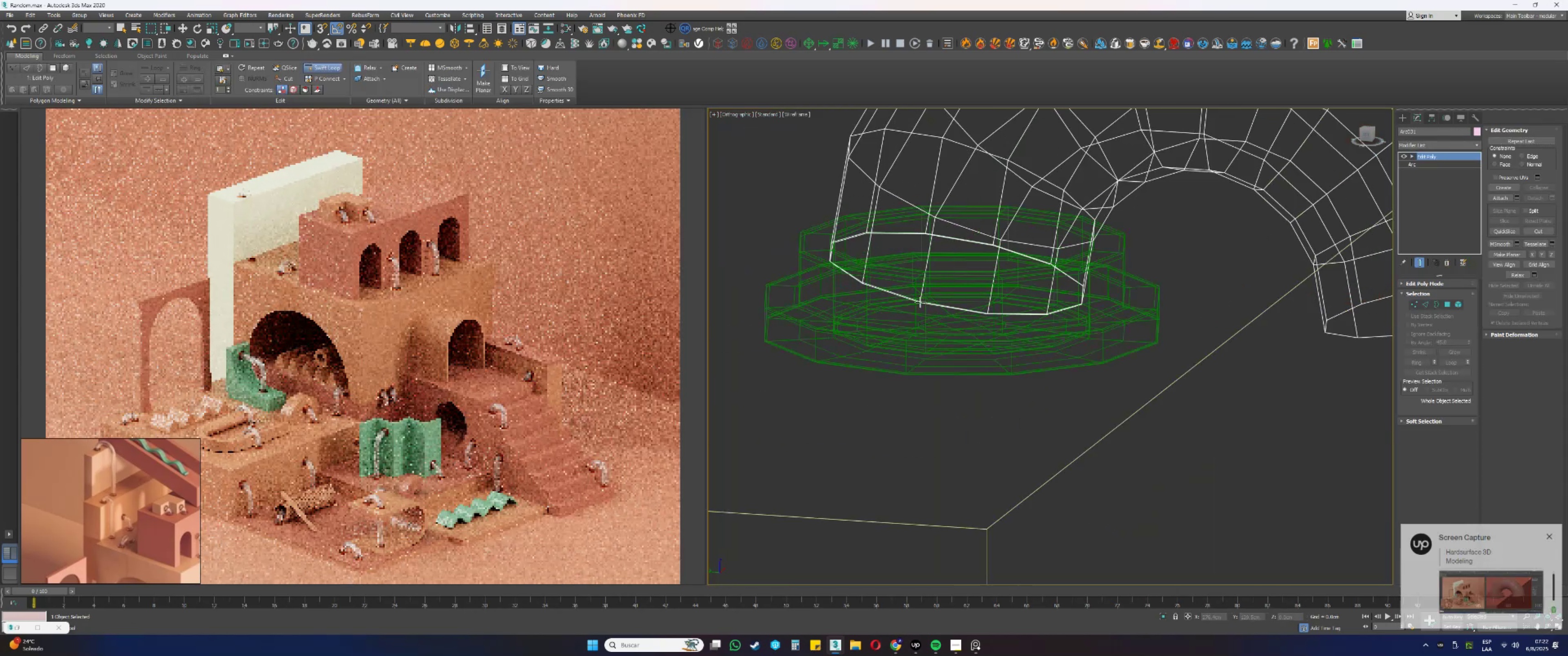 
left_click([922, 300])
 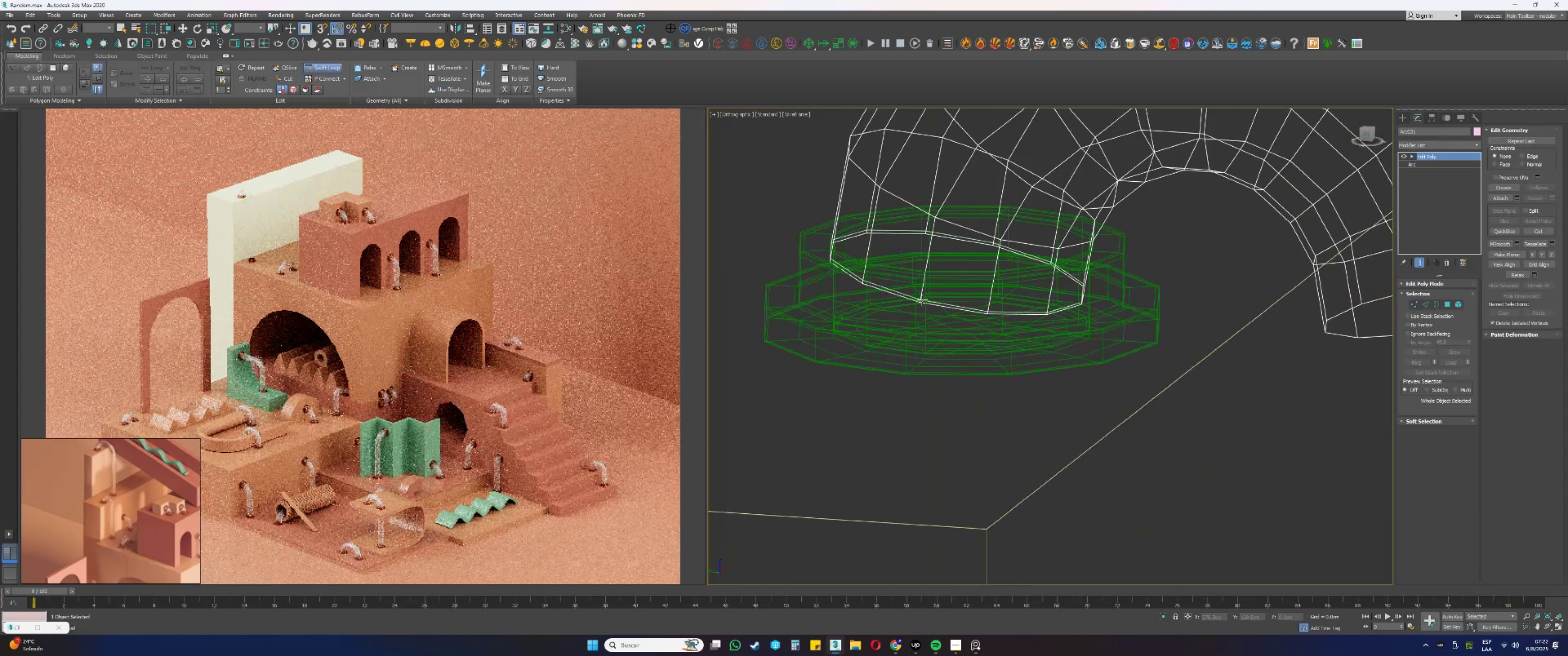 
right_click([922, 299])
 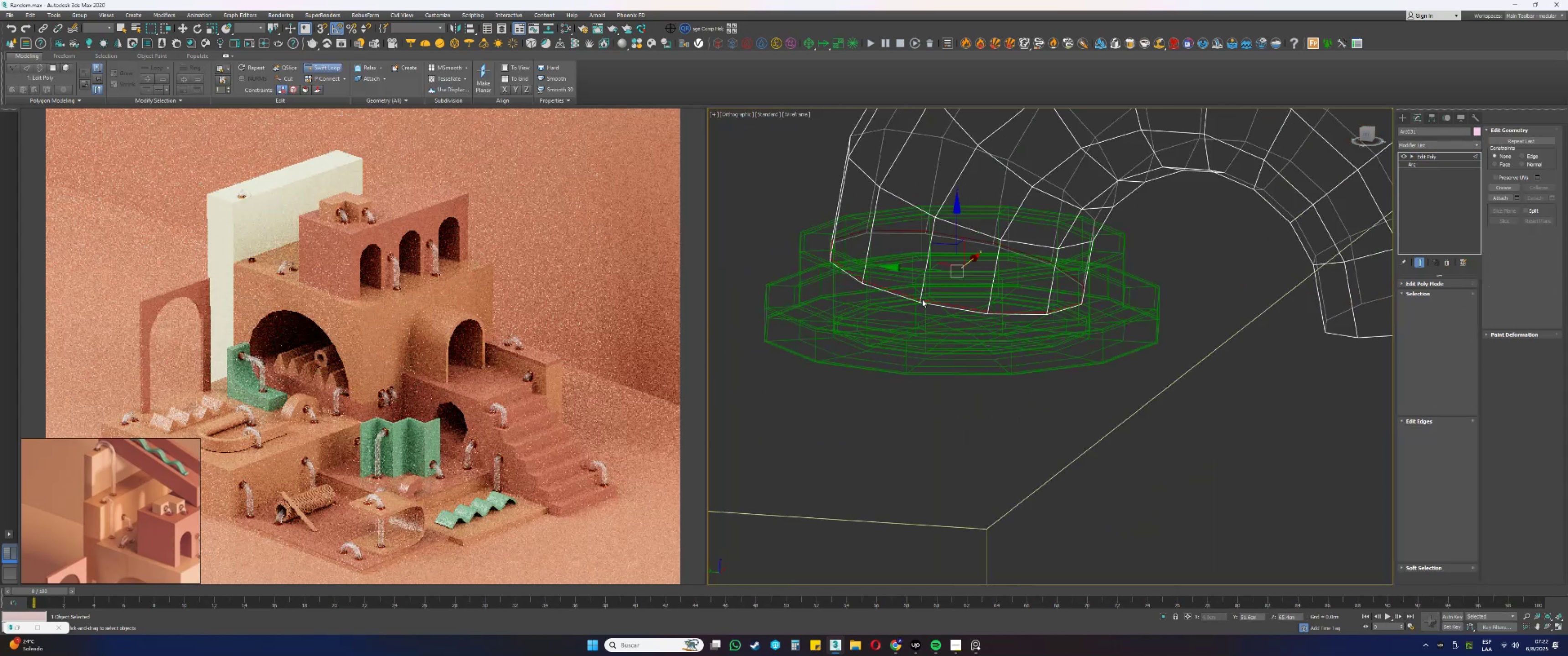 
scroll: coordinate [1067, 294], scroll_direction: down, amount: 3.0
 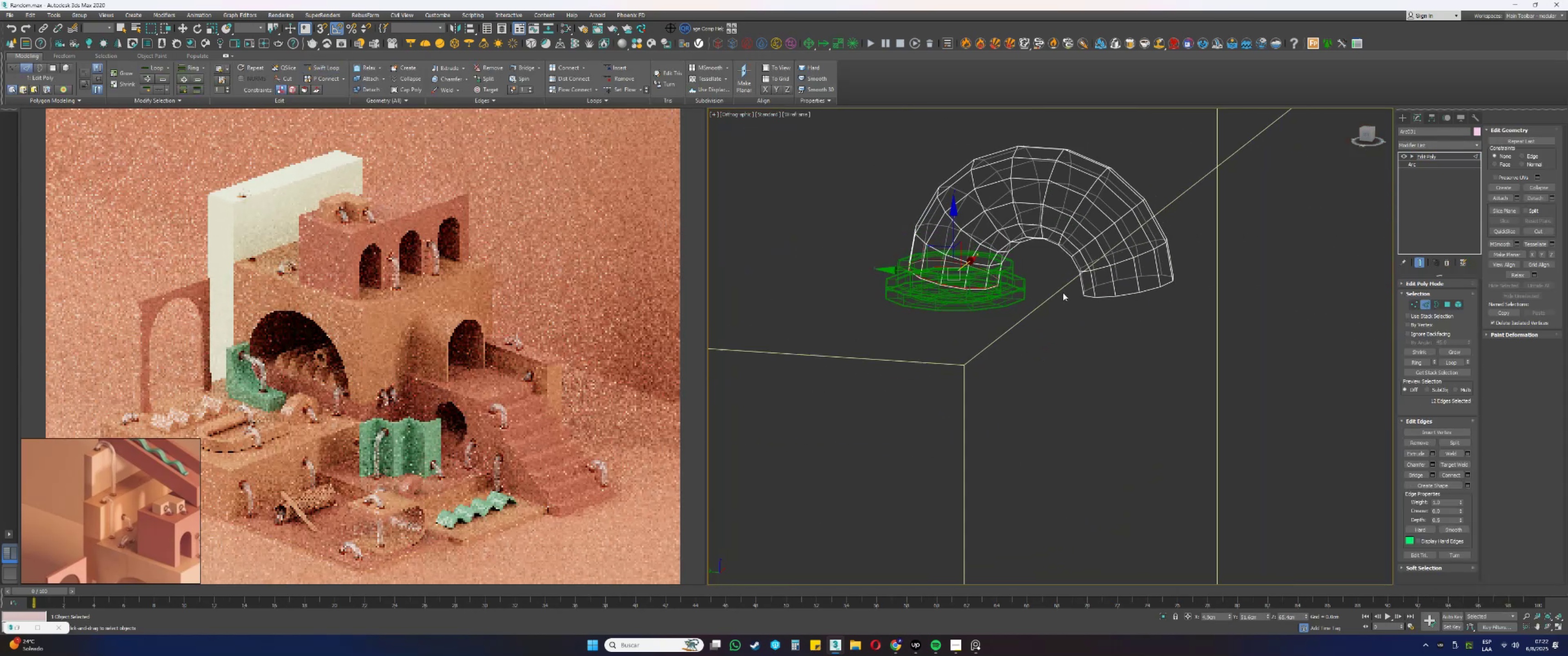 
type(34)
 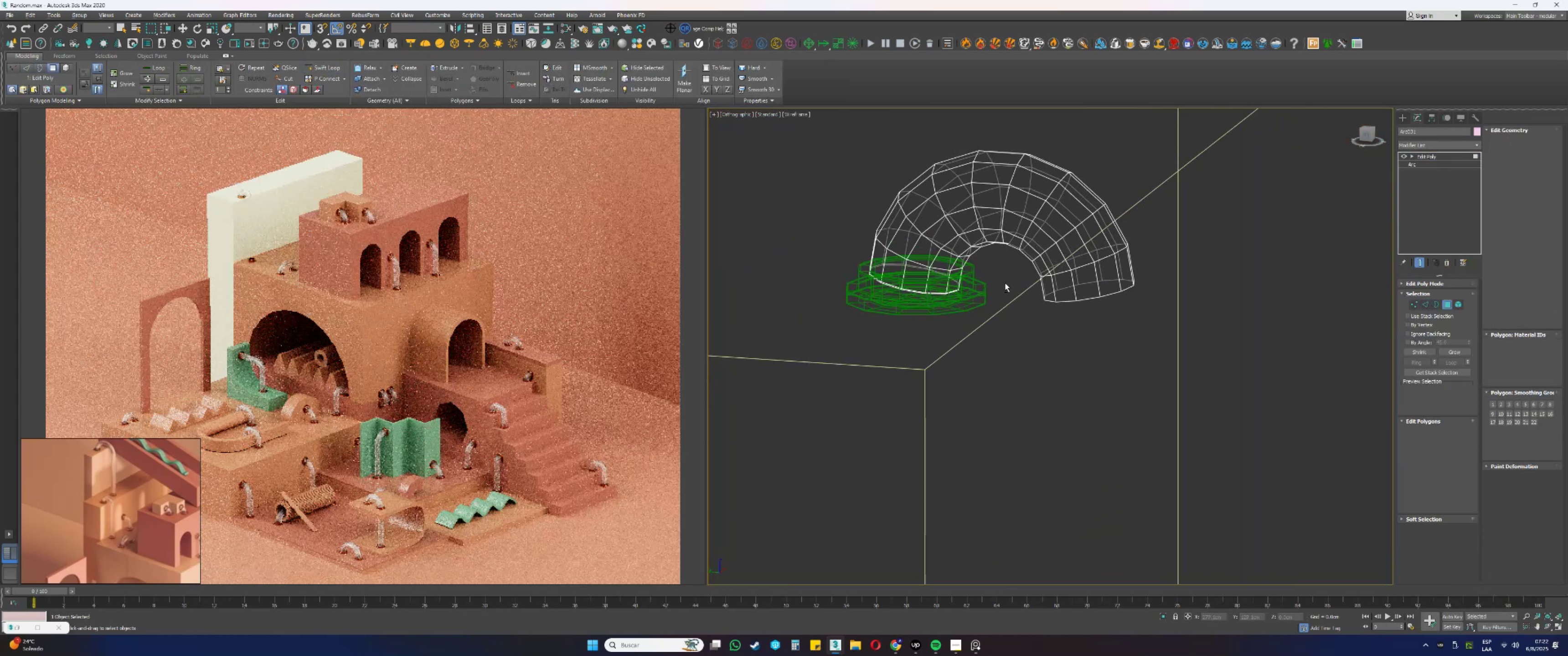 
left_click_drag(start_coordinate=[1154, 324], to_coordinate=[1144, 278])
 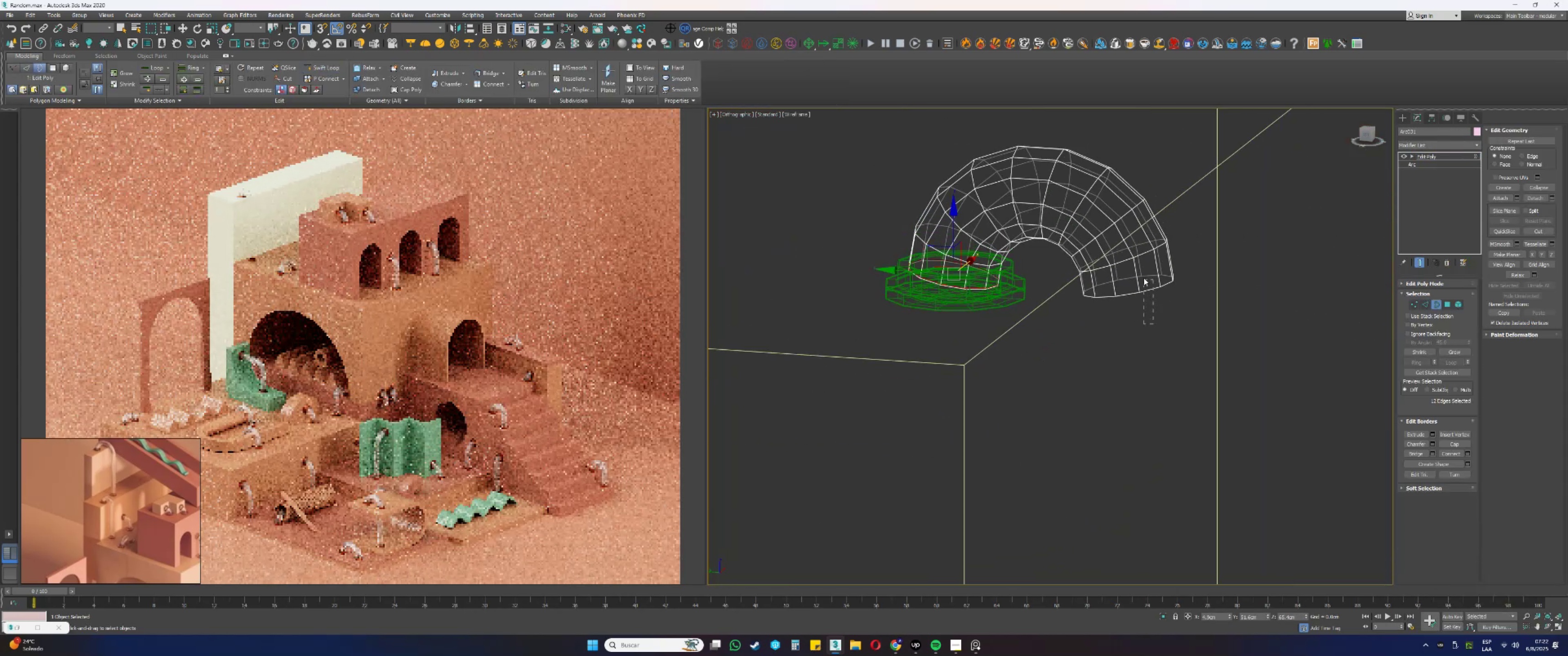 
scroll: coordinate [1141, 272], scroll_direction: up, amount: 1.0
 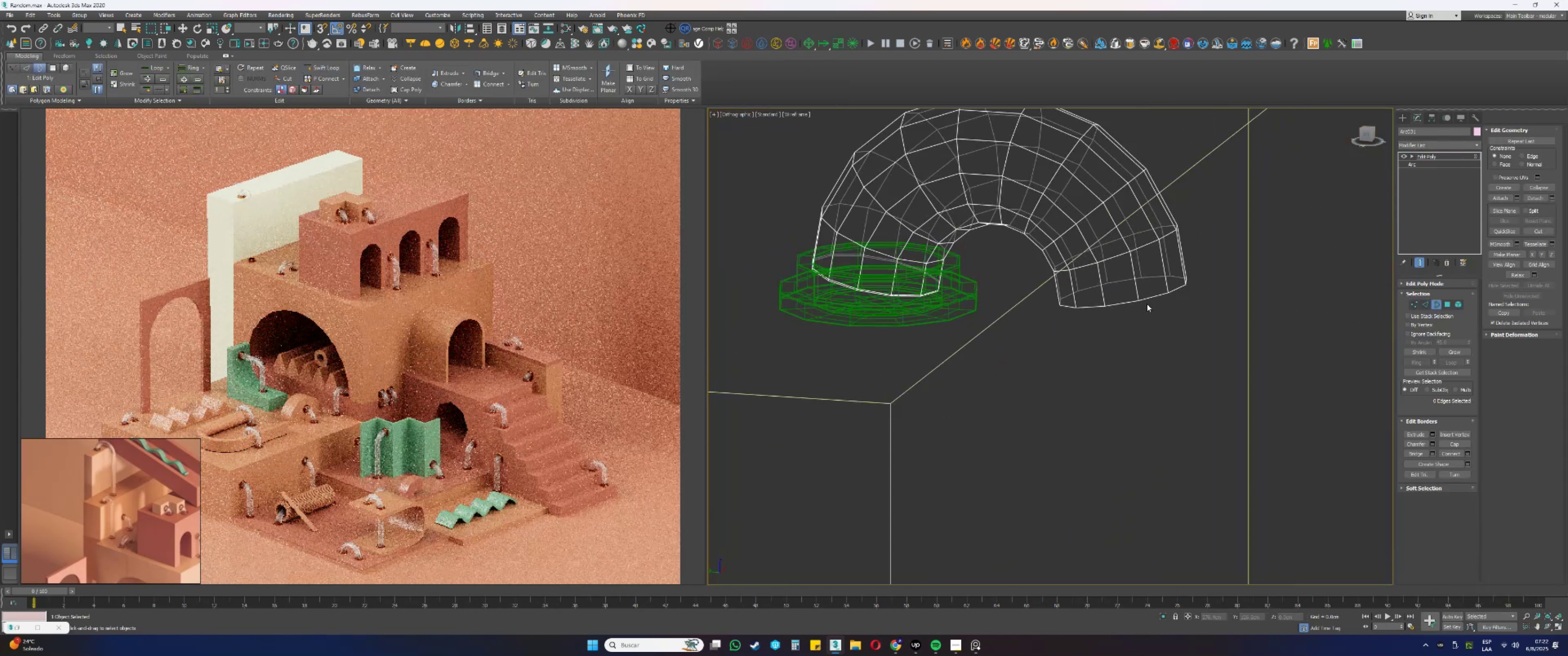 
scroll: coordinate [1016, 241], scroll_direction: none, amount: 0.0
 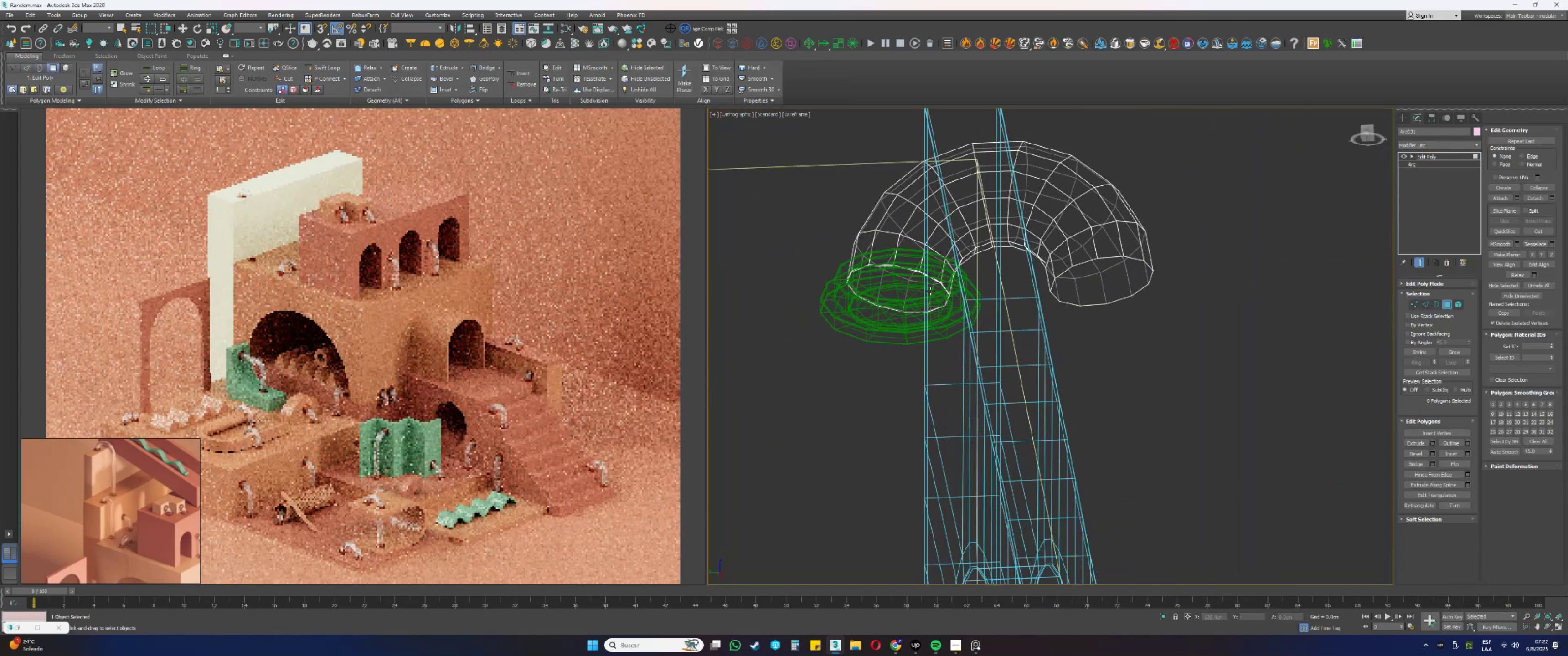 
hold_key(key=AltLeft, duration=0.35)
 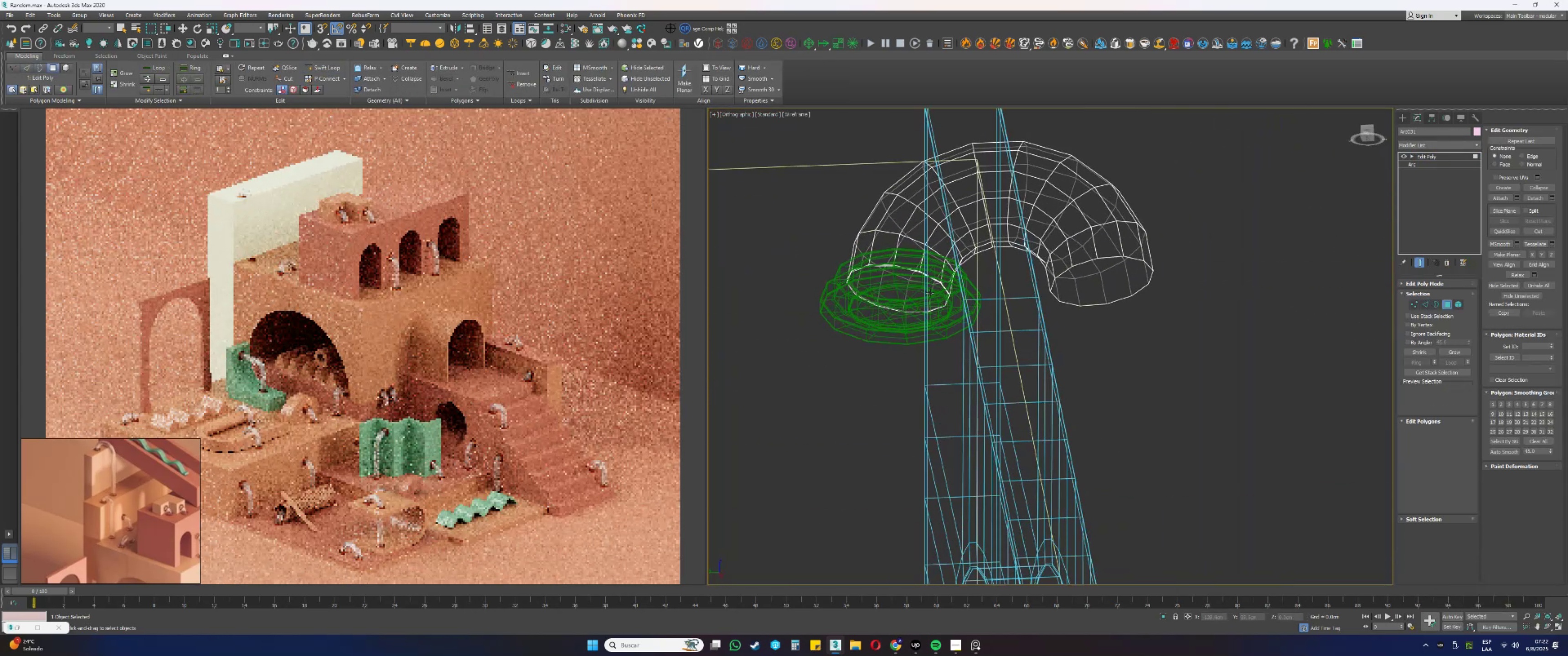 
left_click([930, 290])
 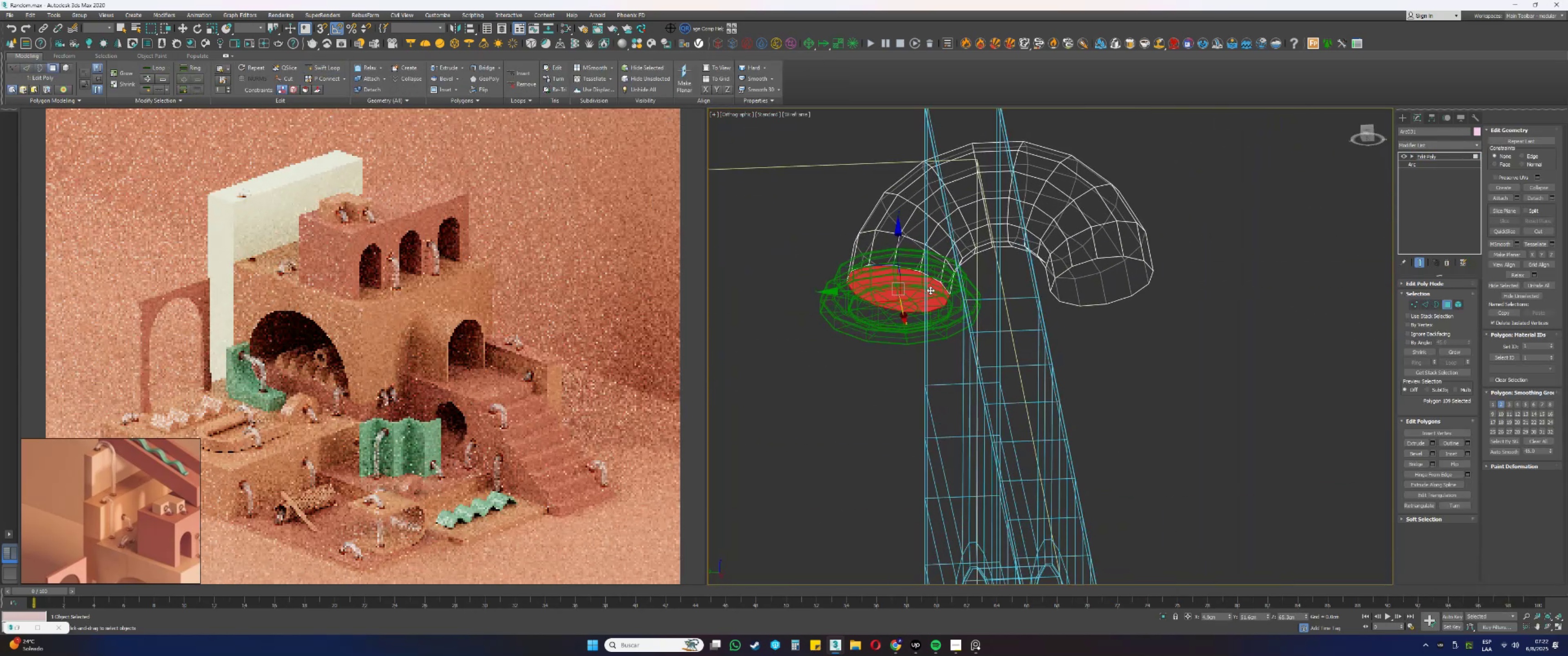 
hold_key(key=ControlLeft, duration=0.57)
left_click([1090, 291])
 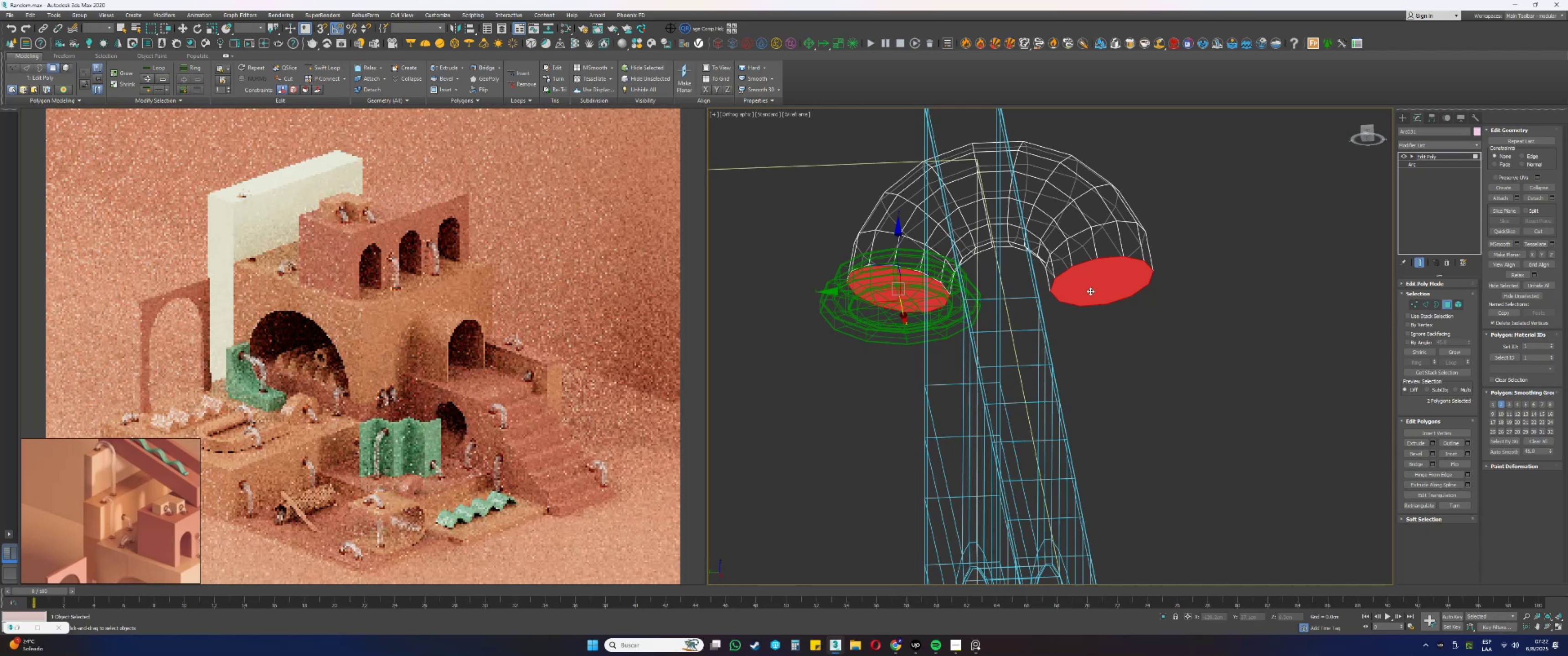 
key(Delete)
 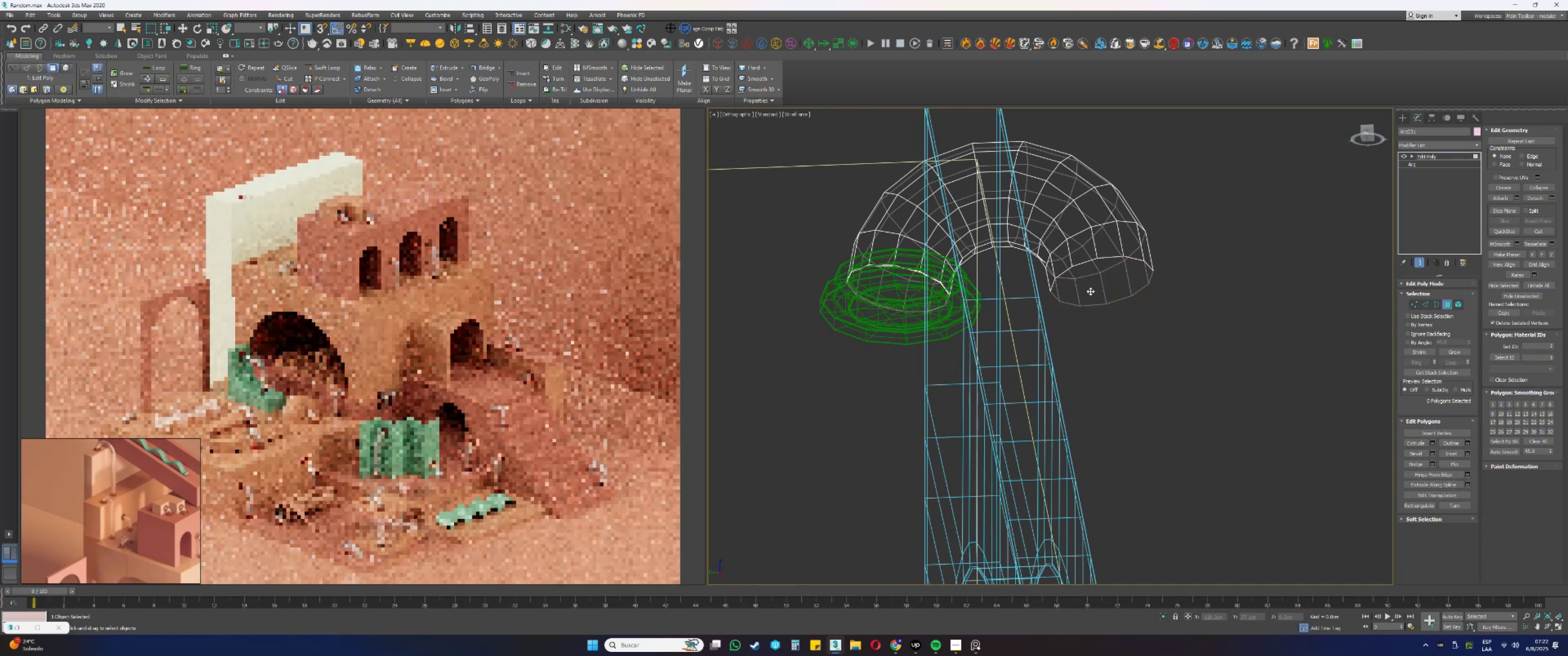 
key(3)
 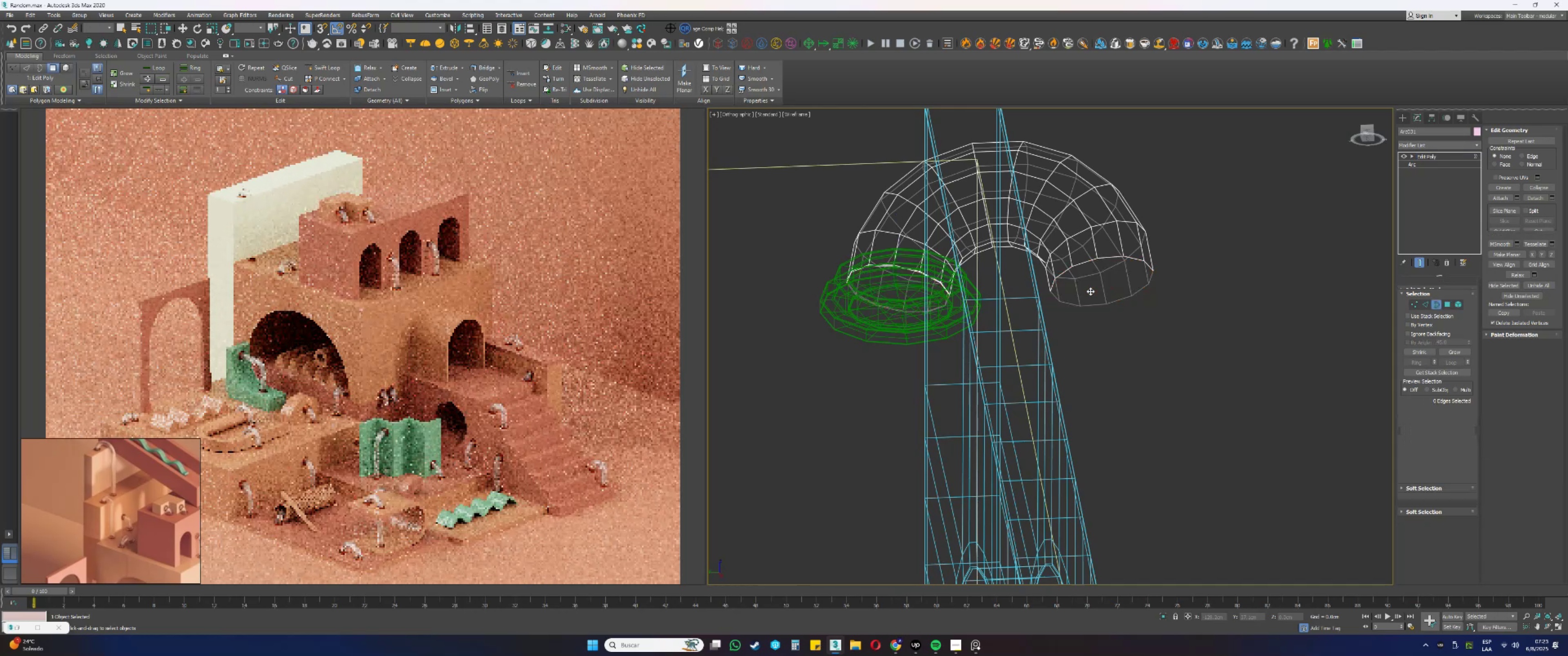 
left_click_drag(start_coordinate=[1110, 319], to_coordinate=[1099, 271])
 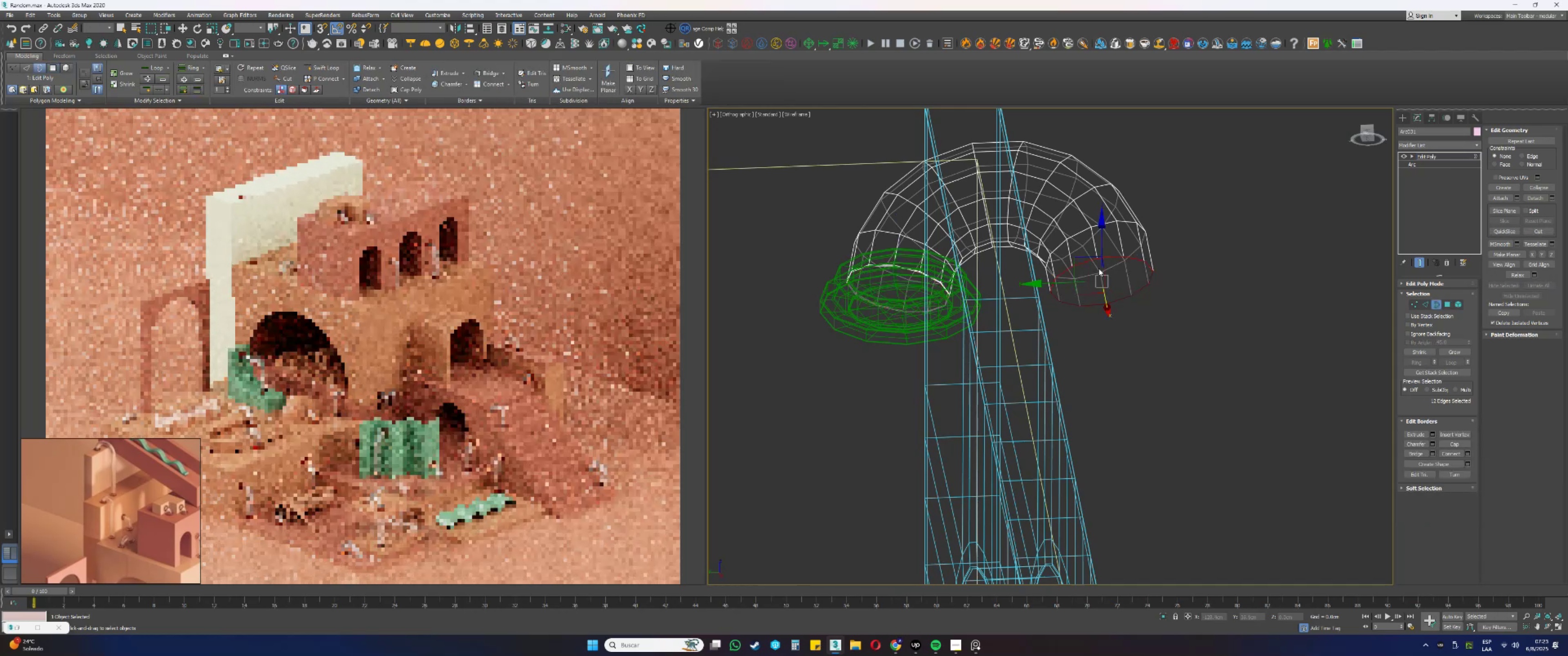 
key(Alt+AltLeft)
 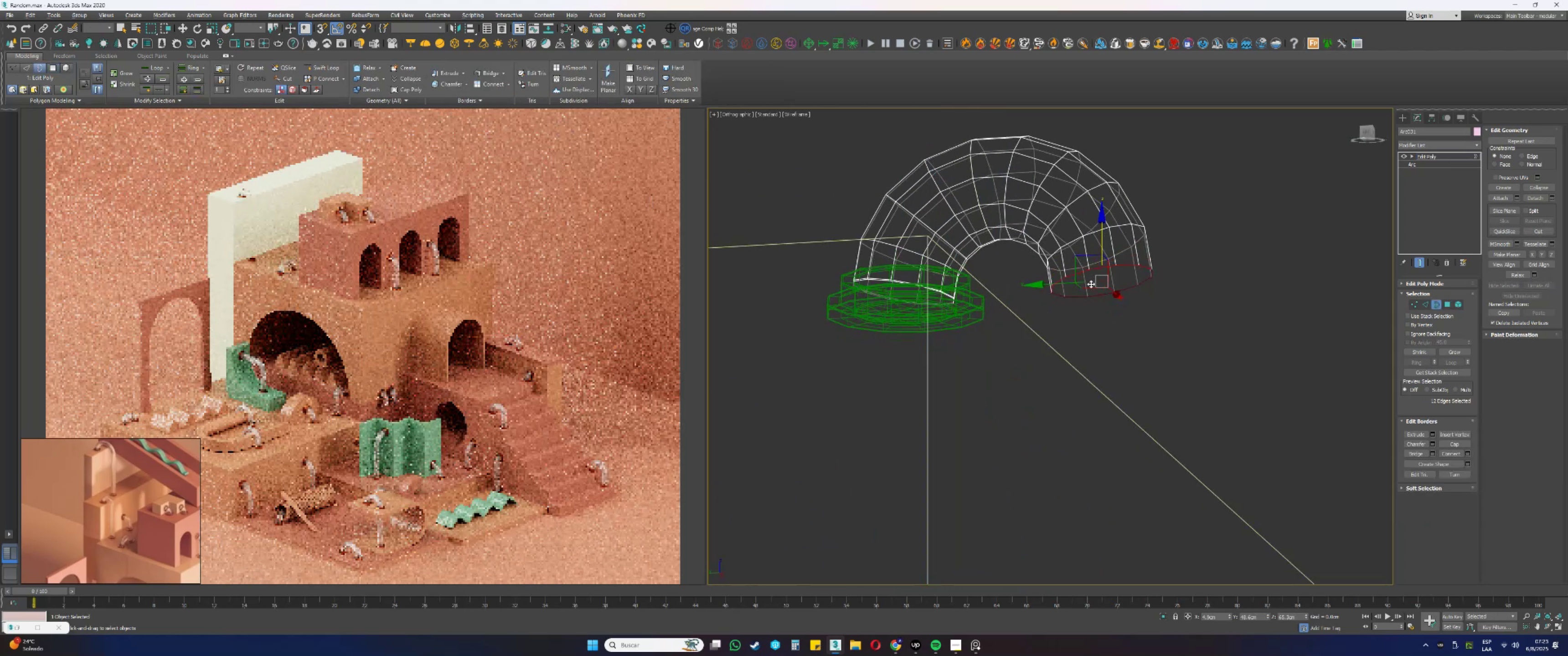 
hold_key(key=ShiftLeft, duration=0.48)
left_click_drag(start_coordinate=[1099, 236], to_coordinate=[1101, 242])
 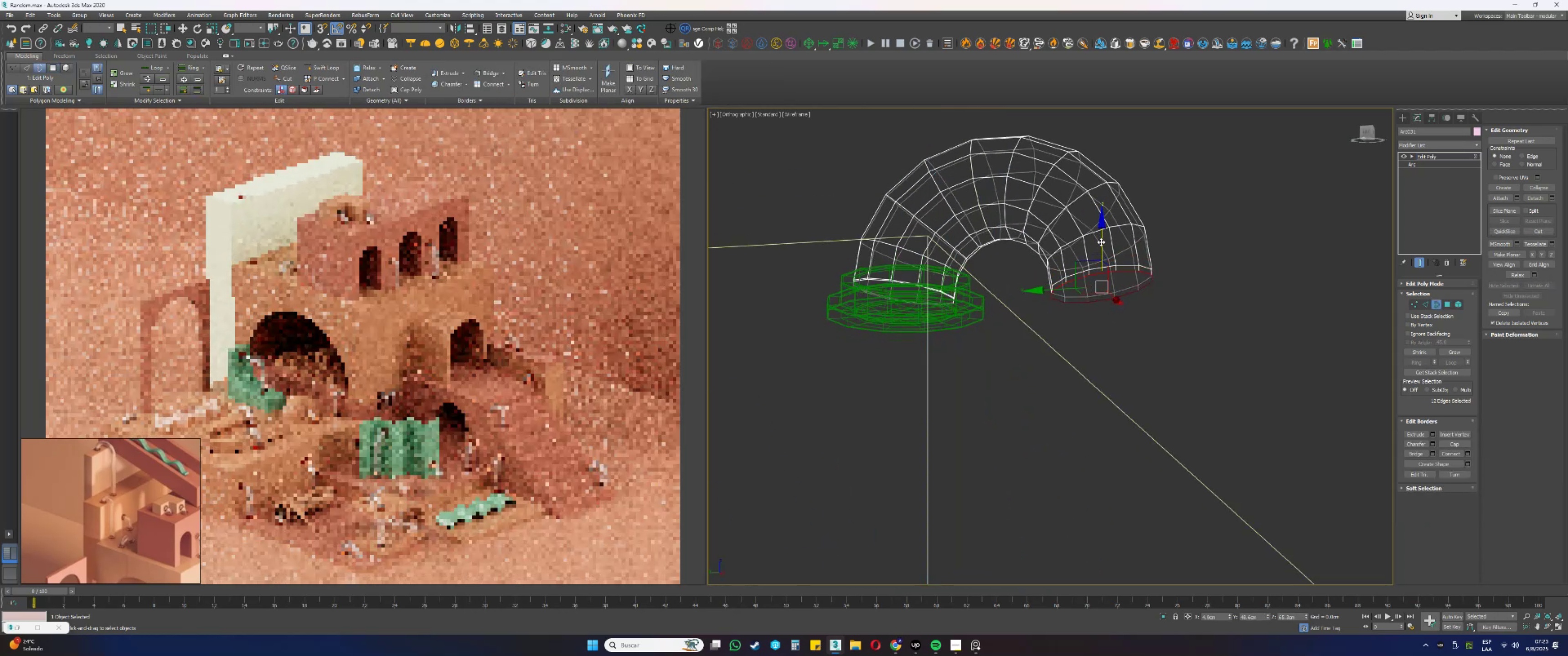 
hold_key(key=ShiftLeft, duration=0.46)
left_click_drag(start_coordinate=[1103, 241], to_coordinate=[1094, 455])
 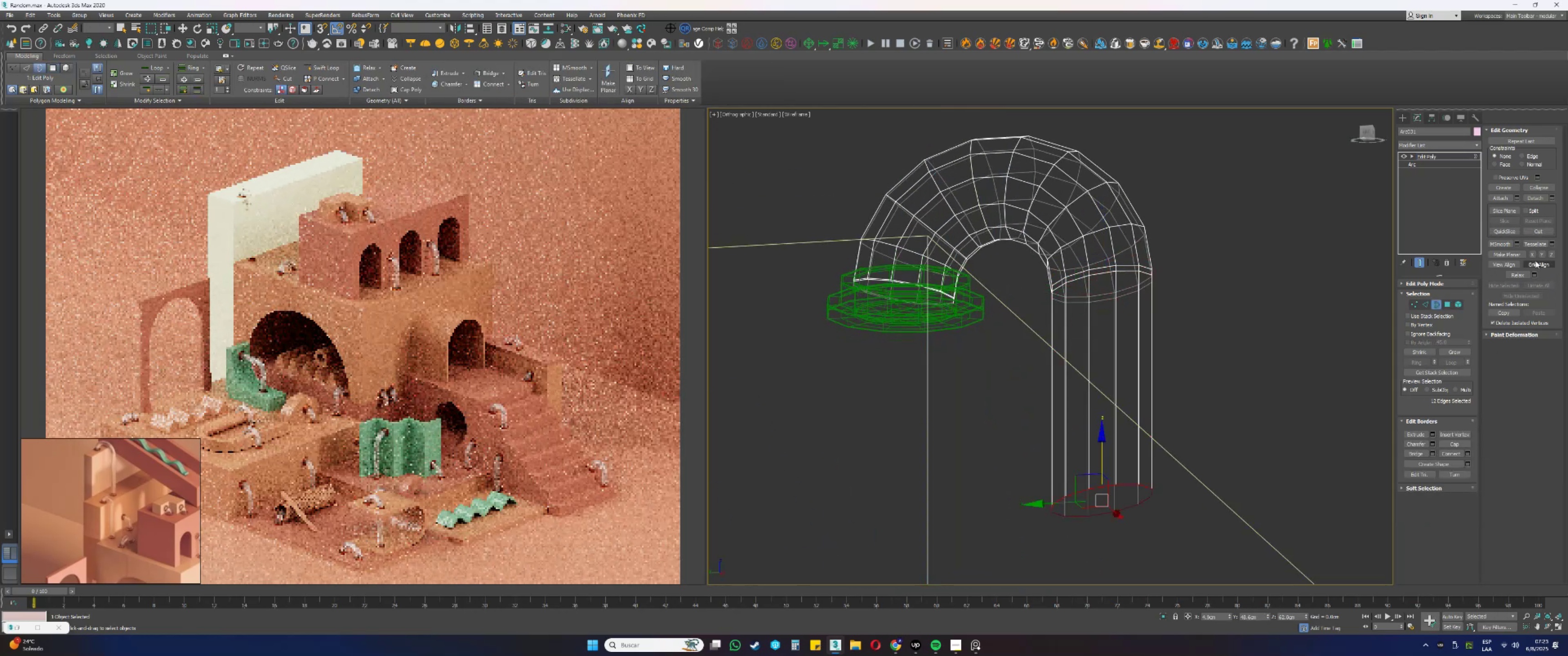 
left_click([1534, 254])
 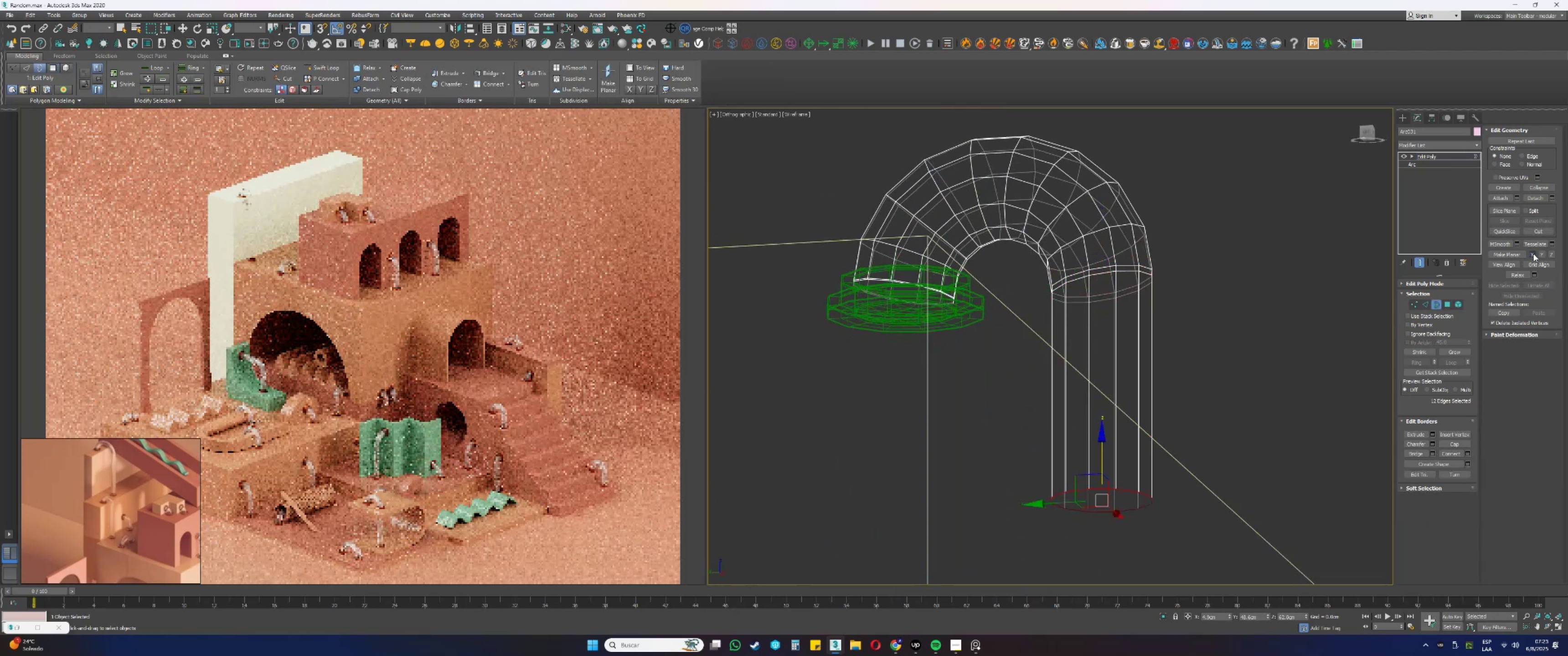 
scroll: coordinate [1099, 329], scroll_direction: down, amount: 4.0
 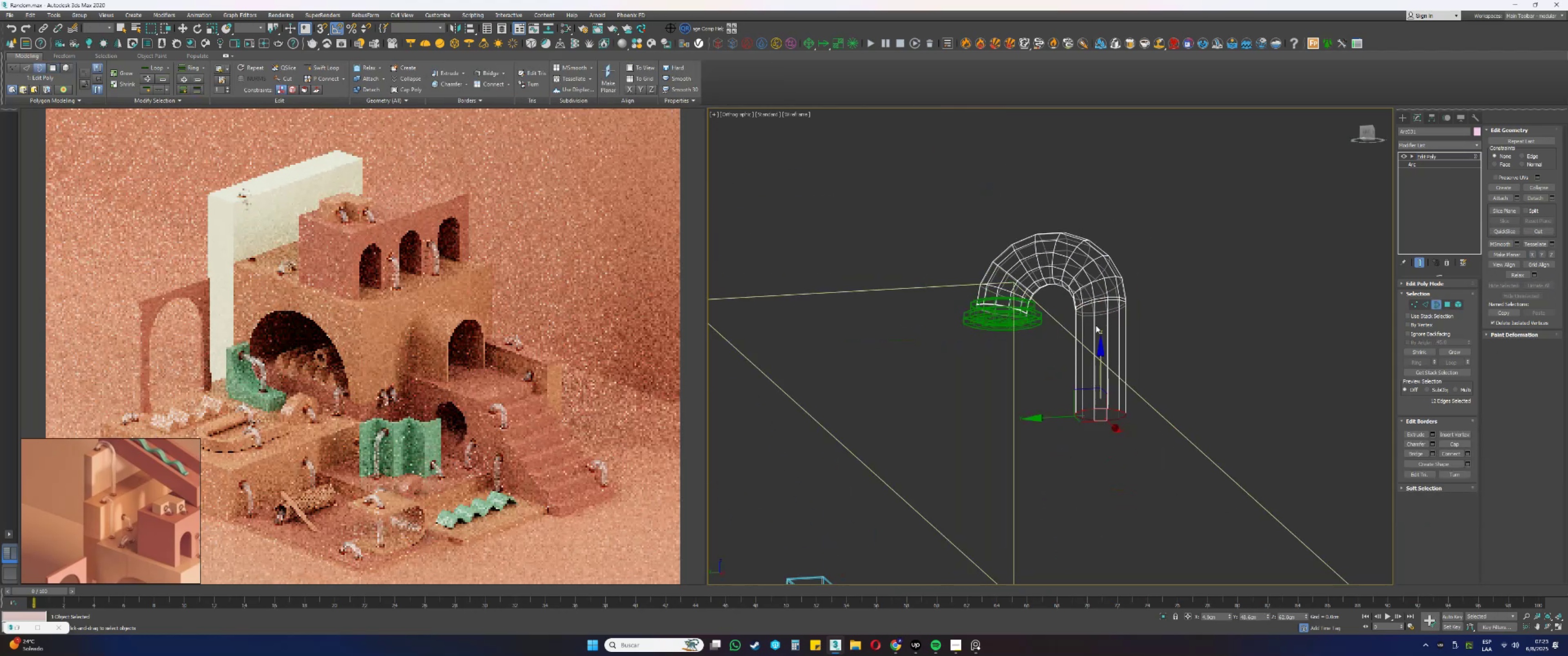 
key(Alt+AltLeft)
 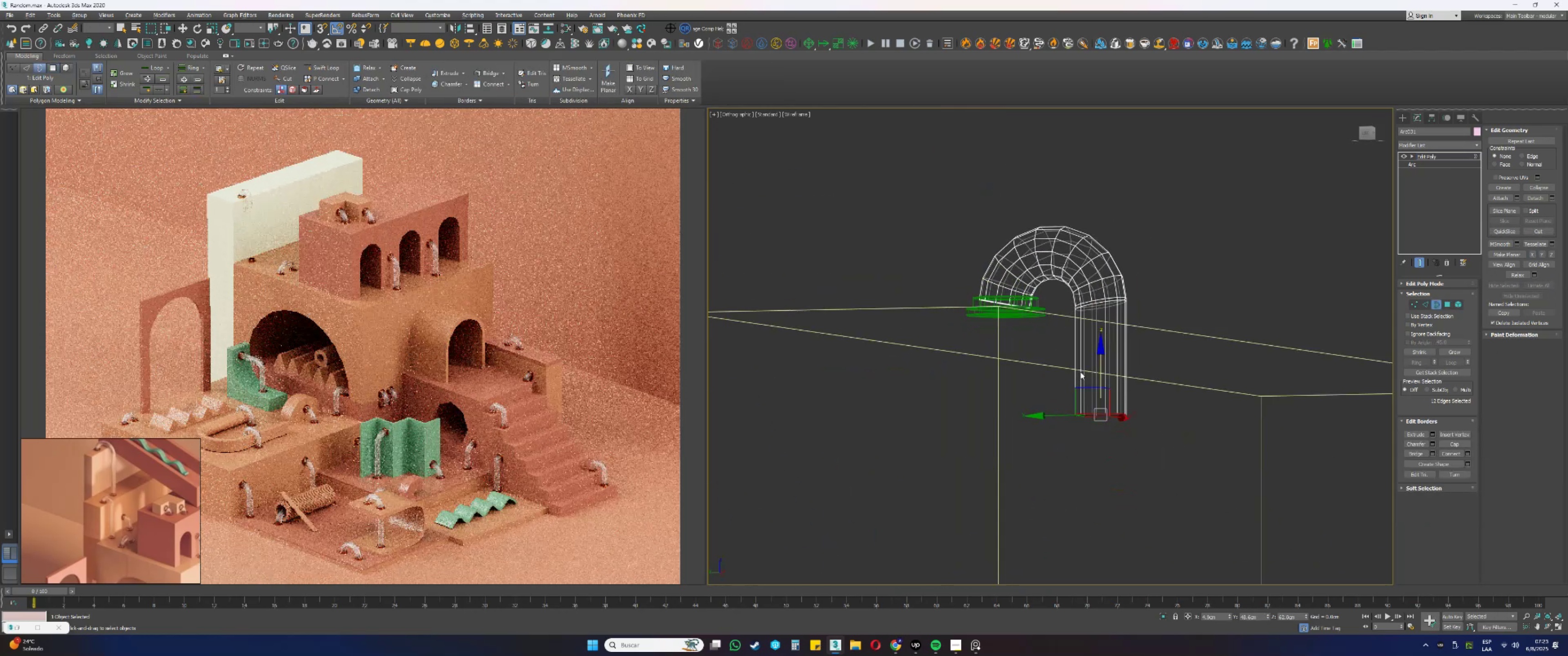 
scroll: coordinate [1079, 416], scroll_direction: down, amount: 2.0
 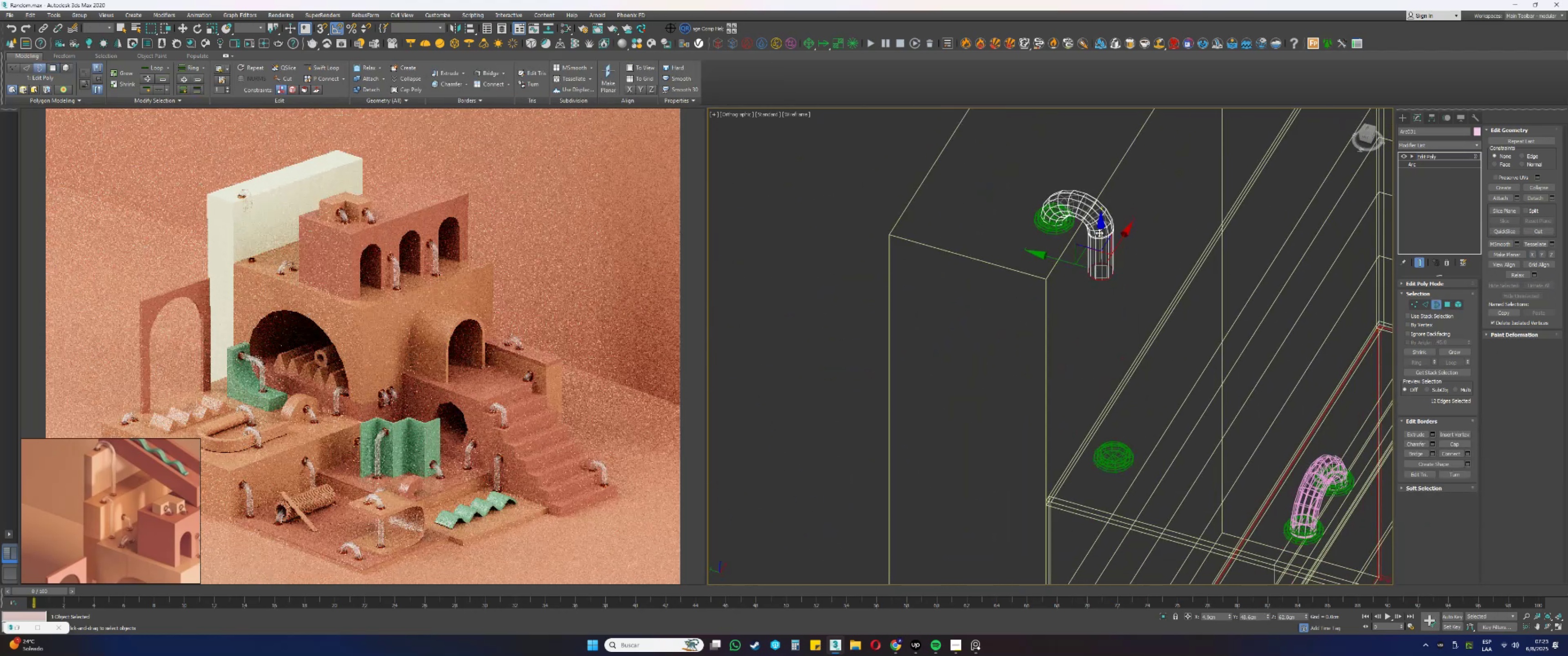 
left_click_drag(start_coordinate=[1099, 233], to_coordinate=[1041, 497])
 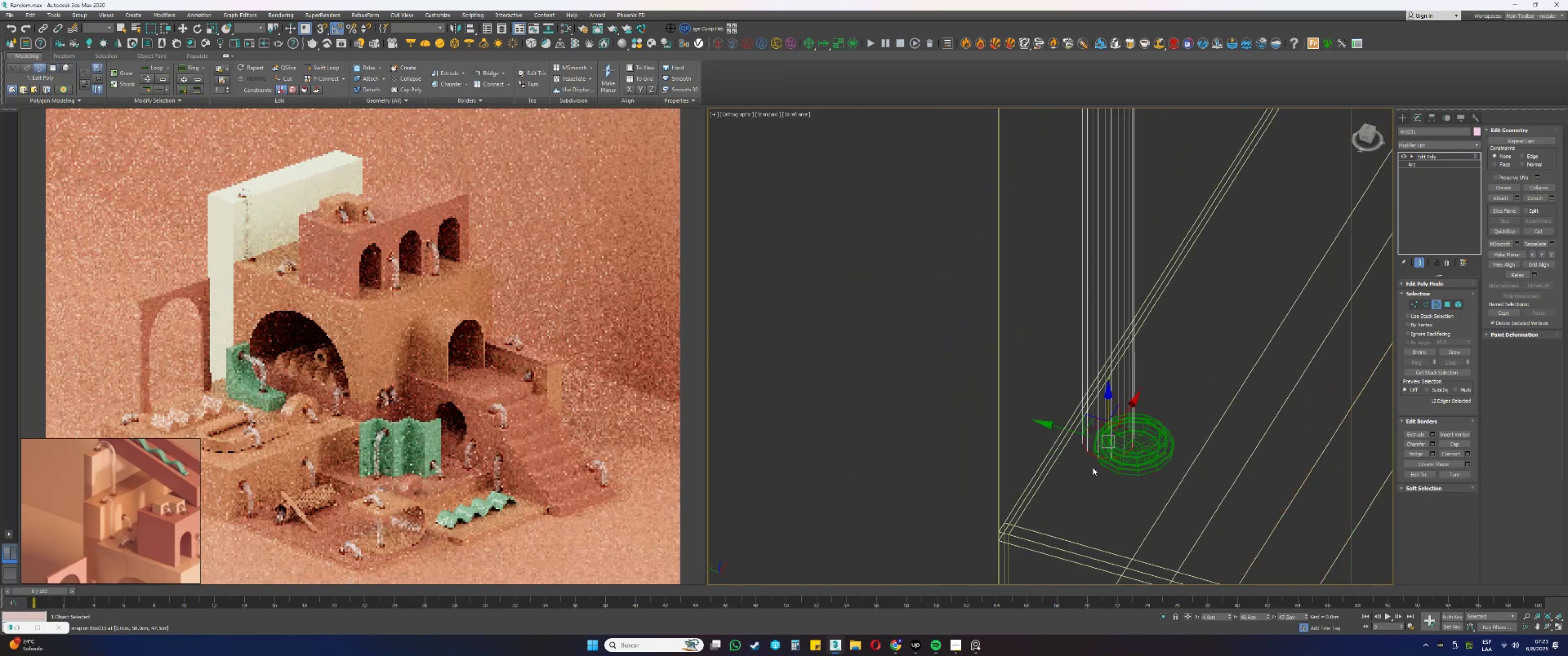 
type(ss)
 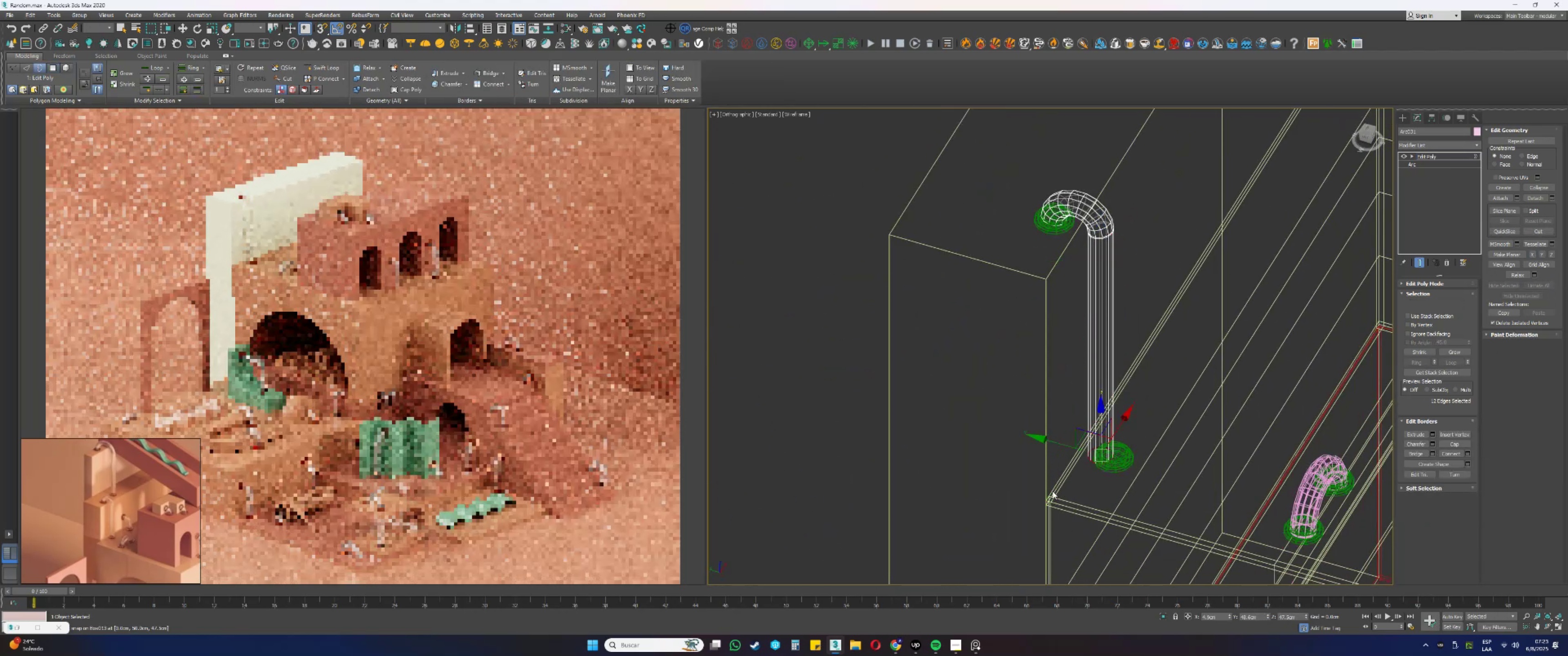 
scroll: coordinate [1149, 487], scroll_direction: up, amount: 6.0
 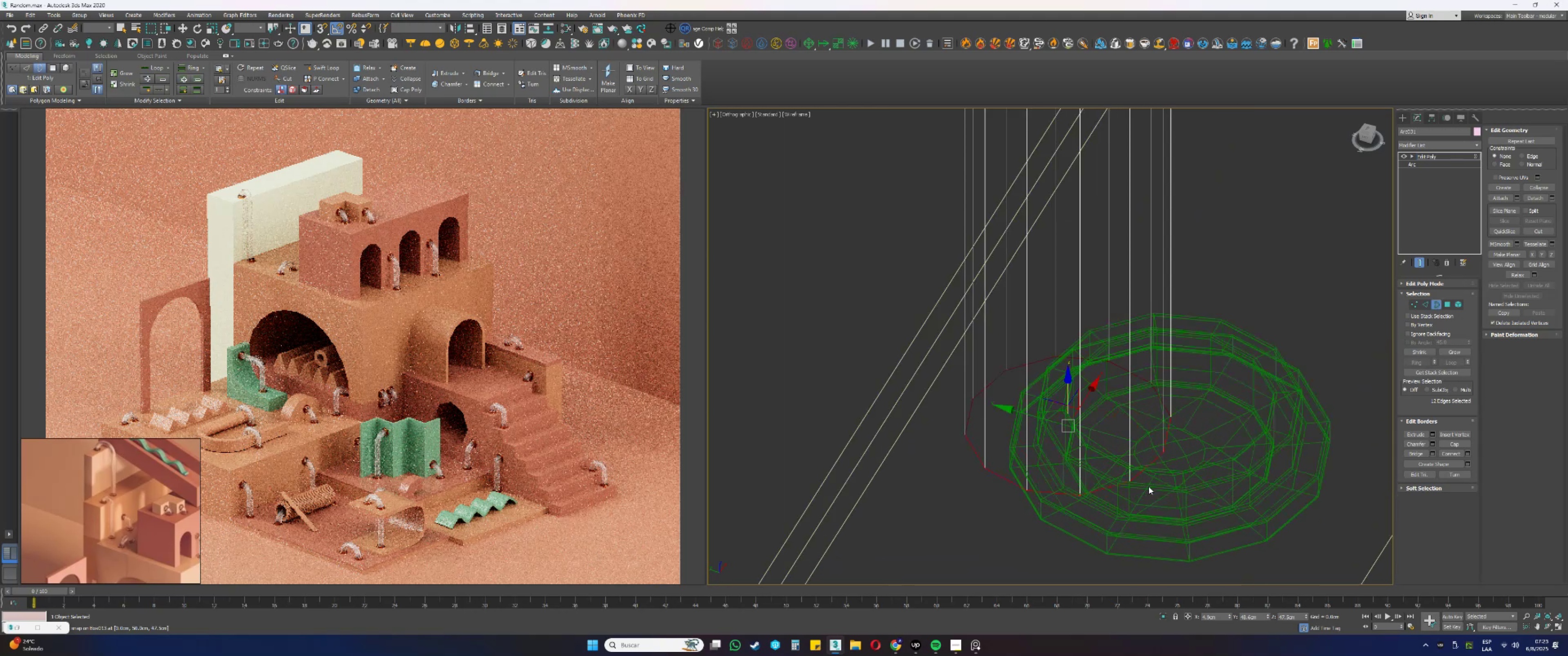 
key(Alt+AltLeft)
 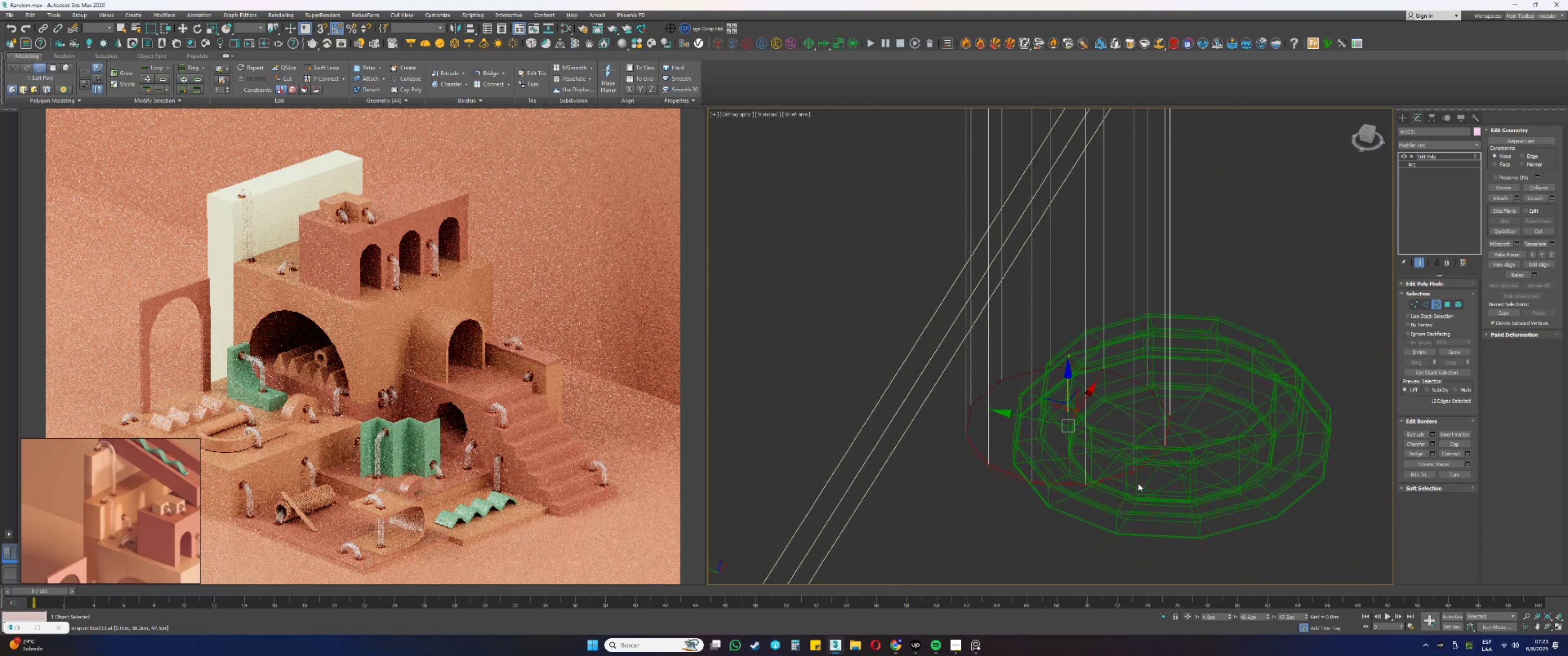 
scroll: coordinate [1099, 486], scroll_direction: up, amount: 1.0
 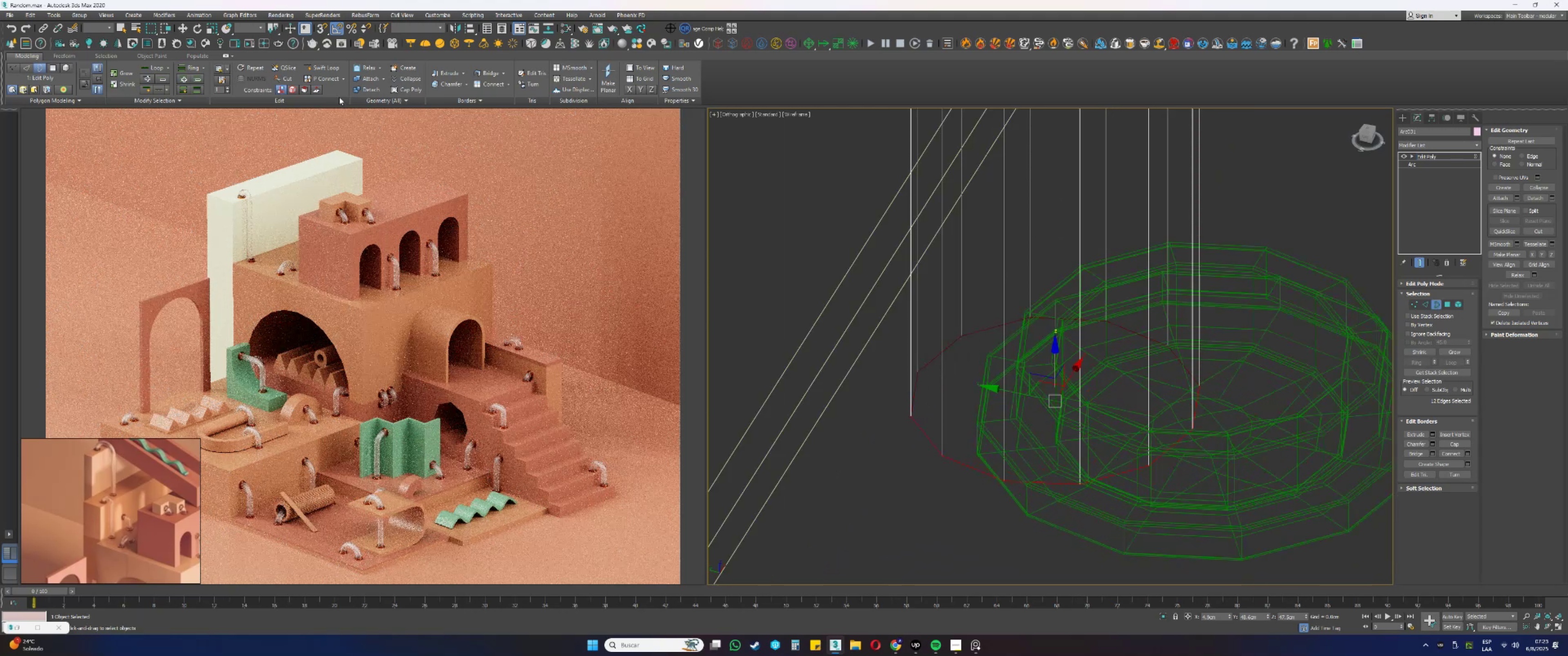 
left_click([319, 70])
 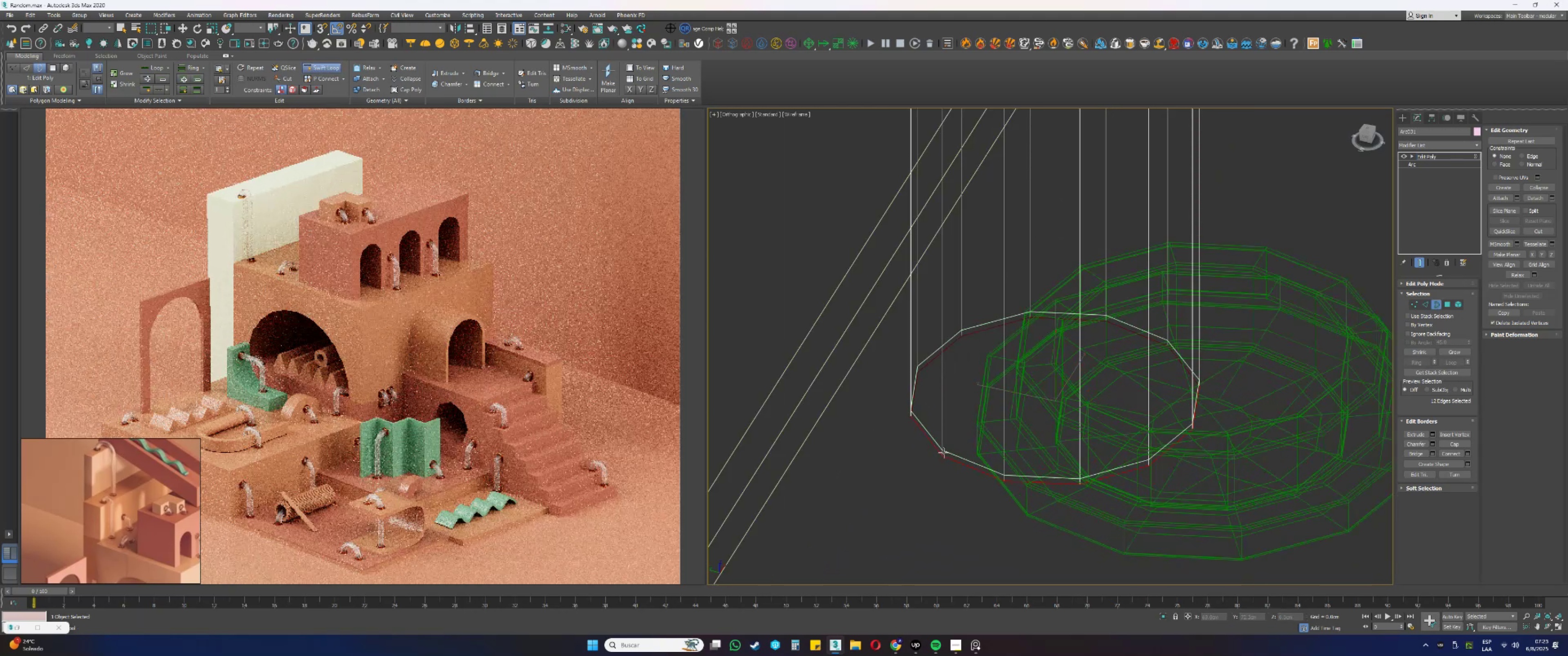 
left_click([943, 455])
 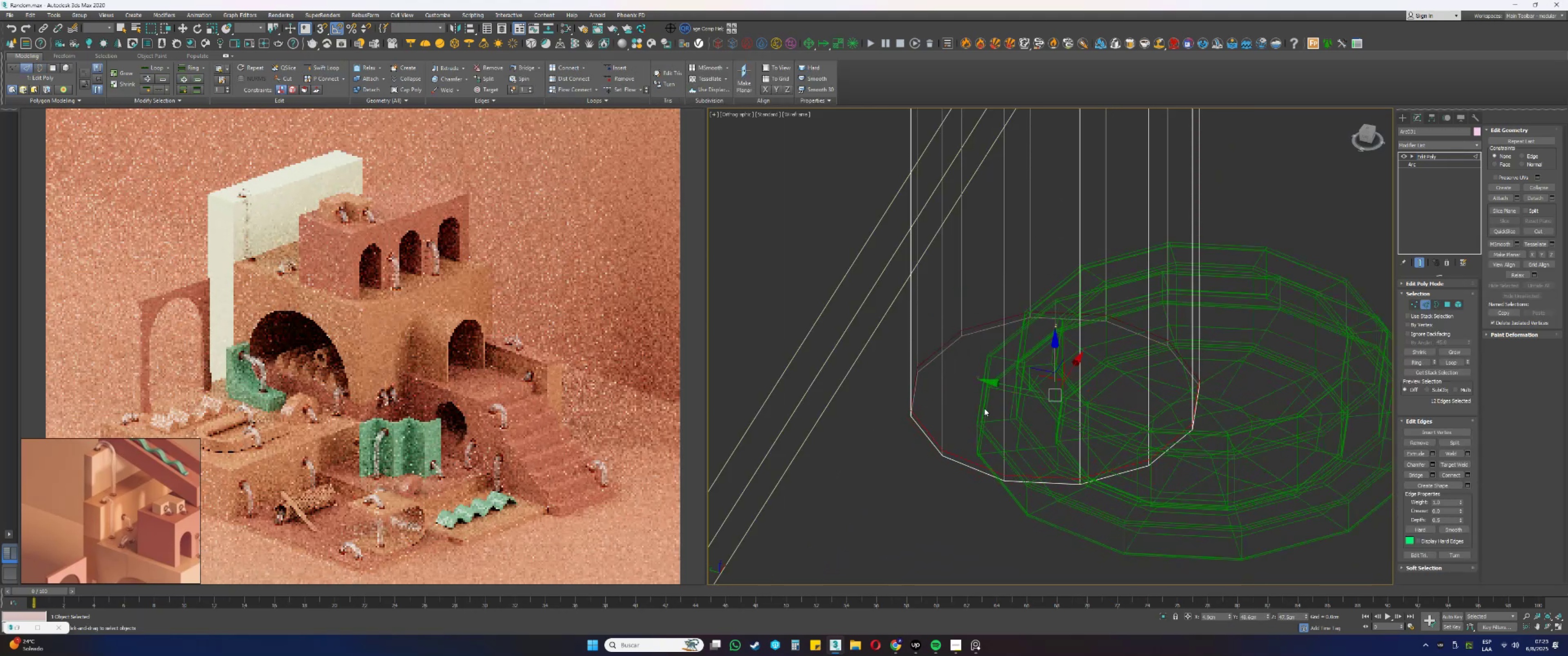 
key(2)
 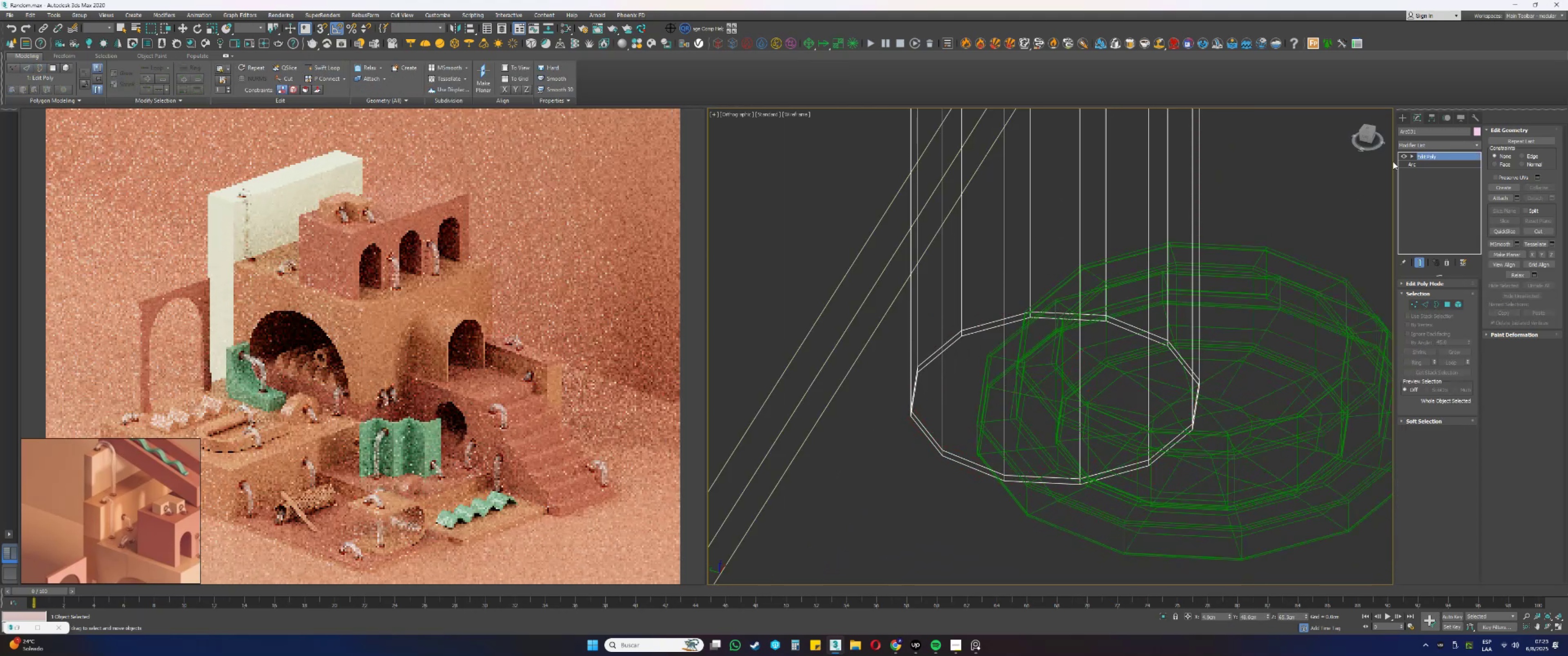 
left_click([1411, 145])
 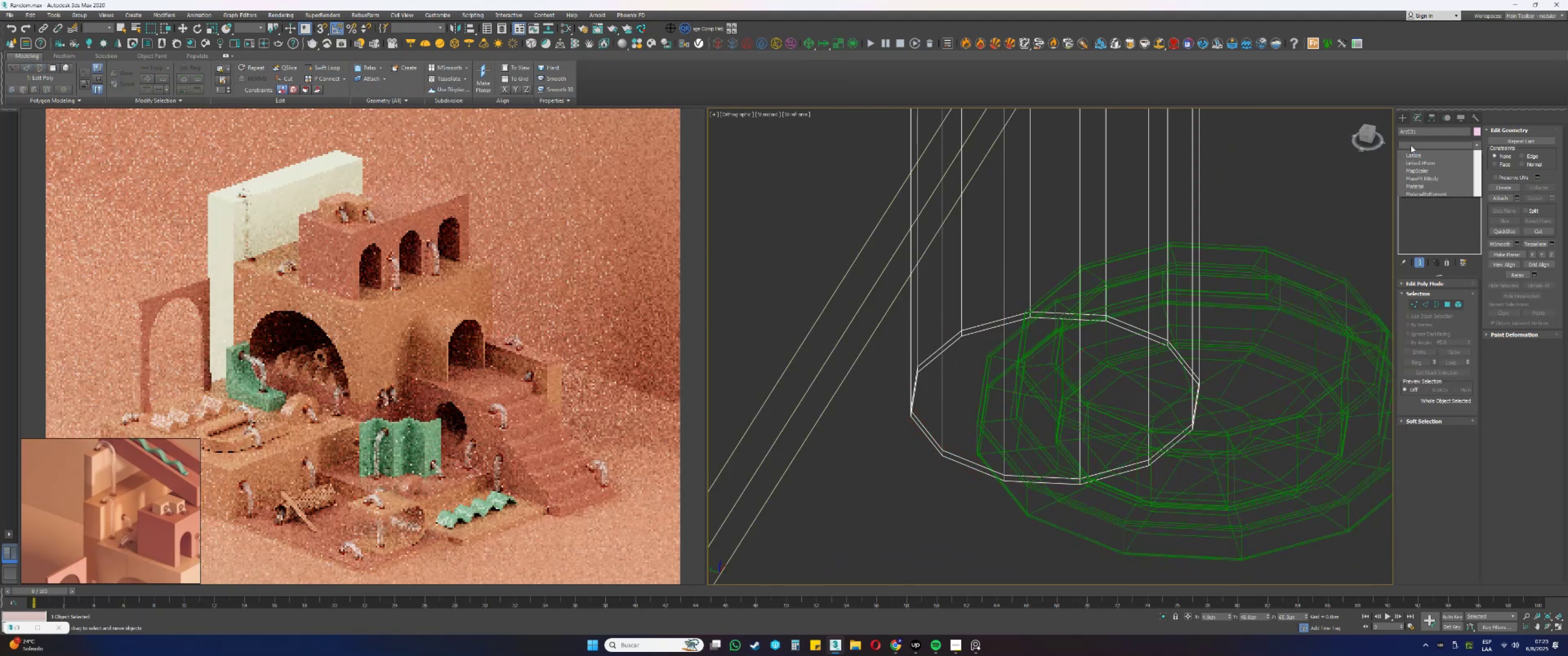 
type(sssss)
 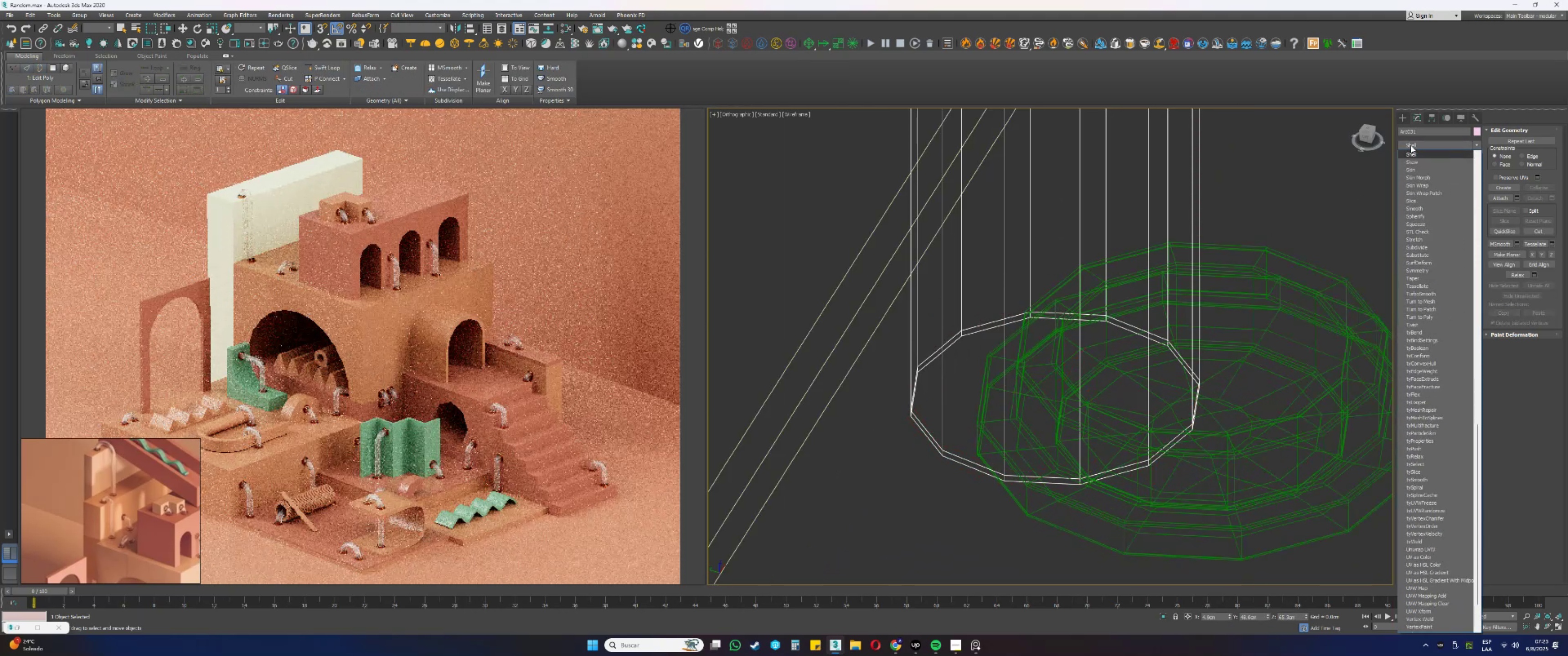 
mouse_move([1422, 155])
 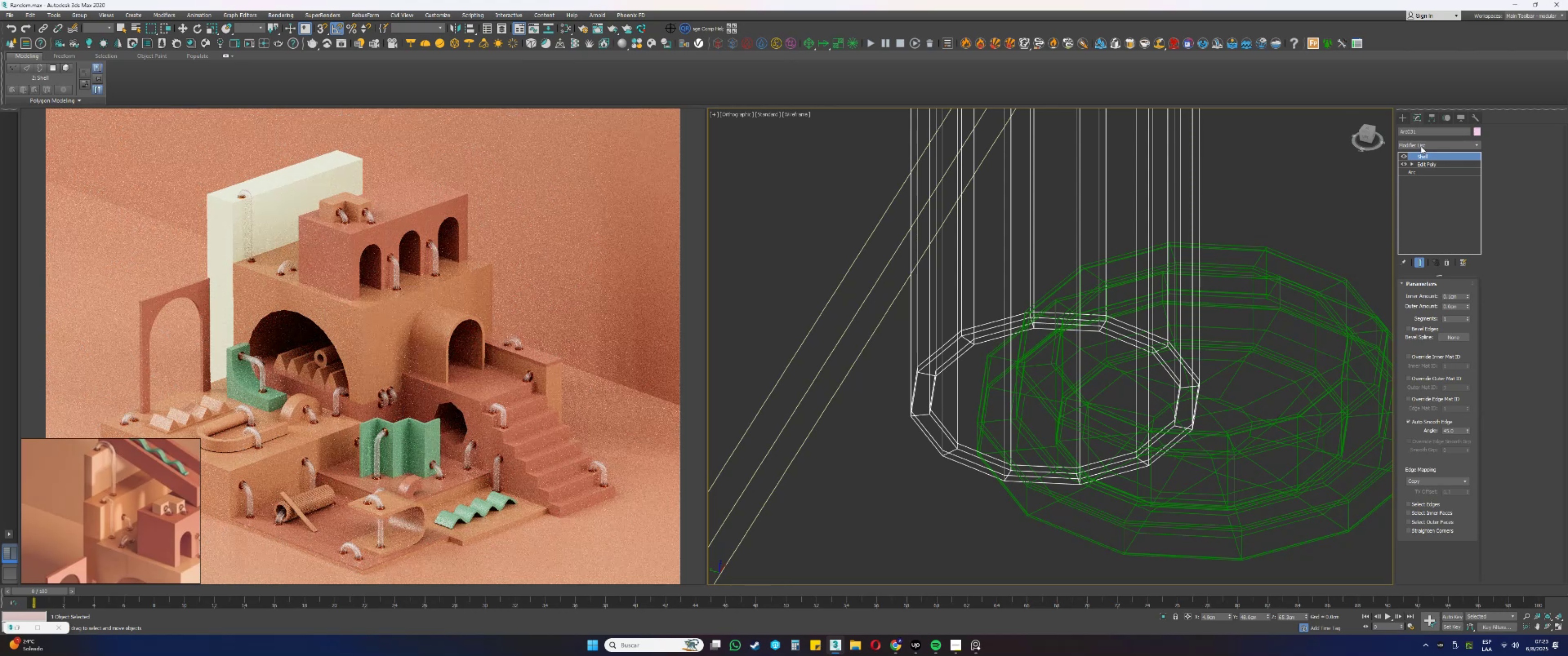 
wait(5.29)
 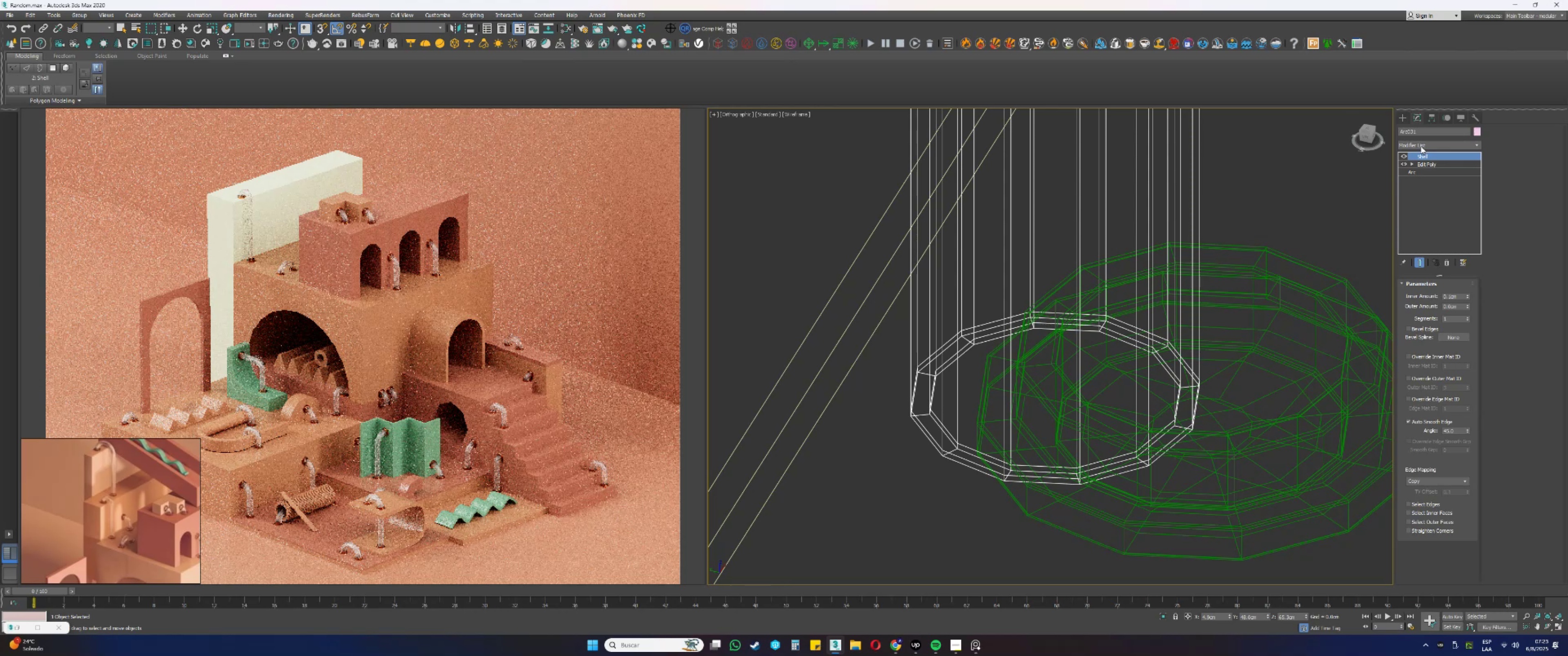 
key(F3)
 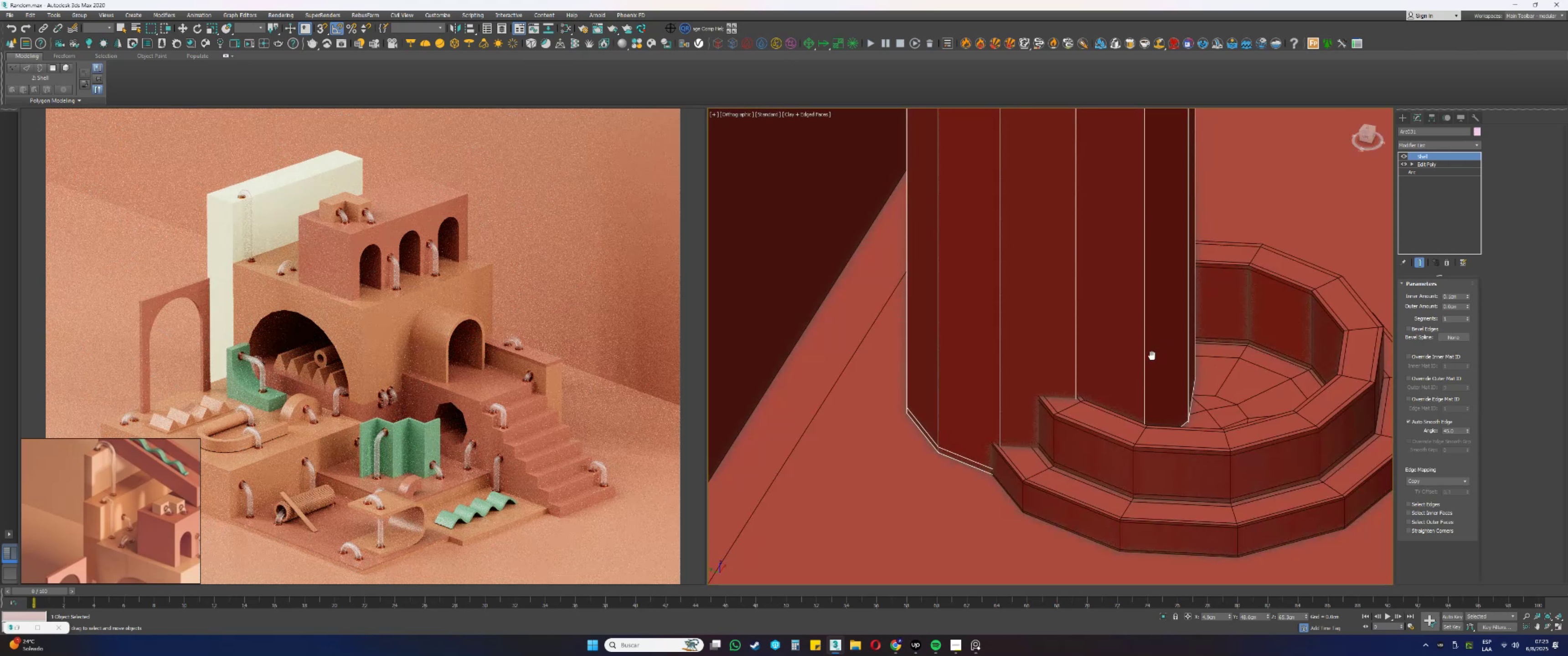 
scroll: coordinate [1147, 335], scroll_direction: down, amount: 2.0
 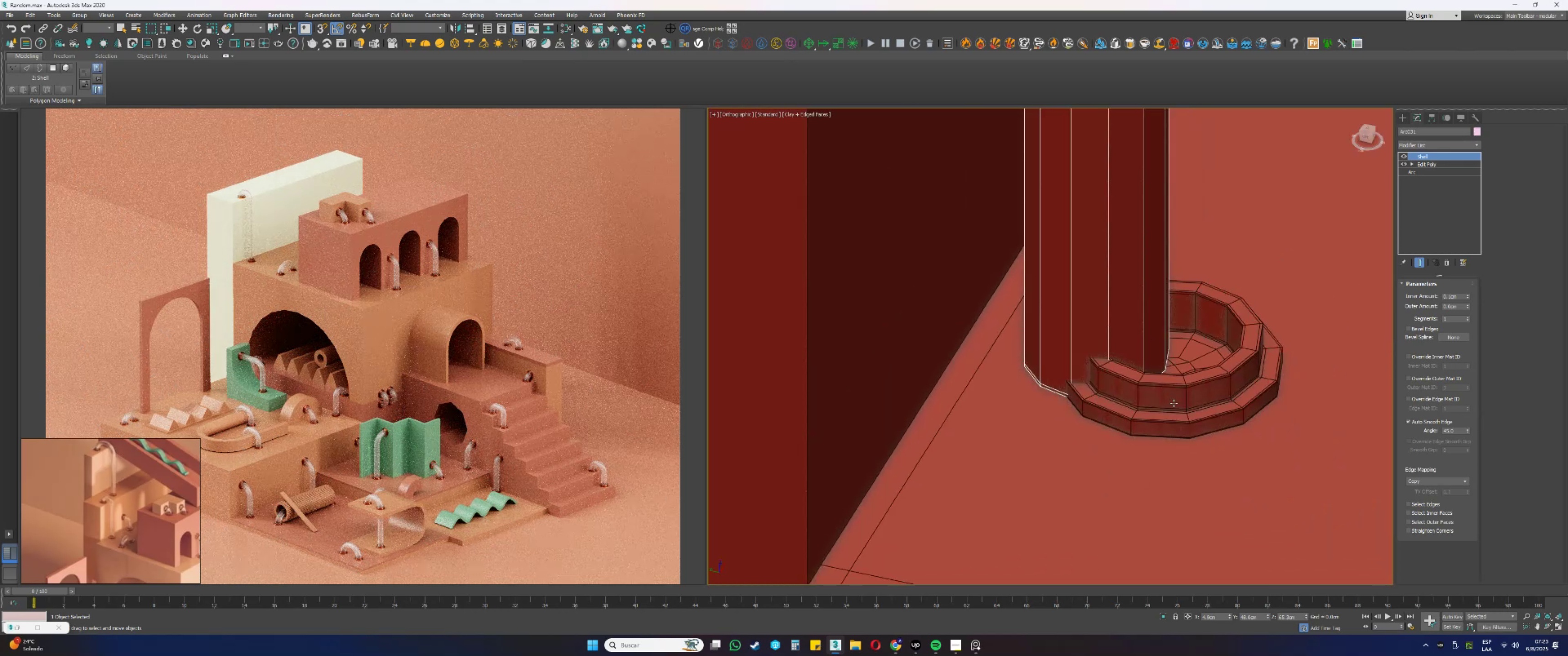 
left_click([1174, 403])
 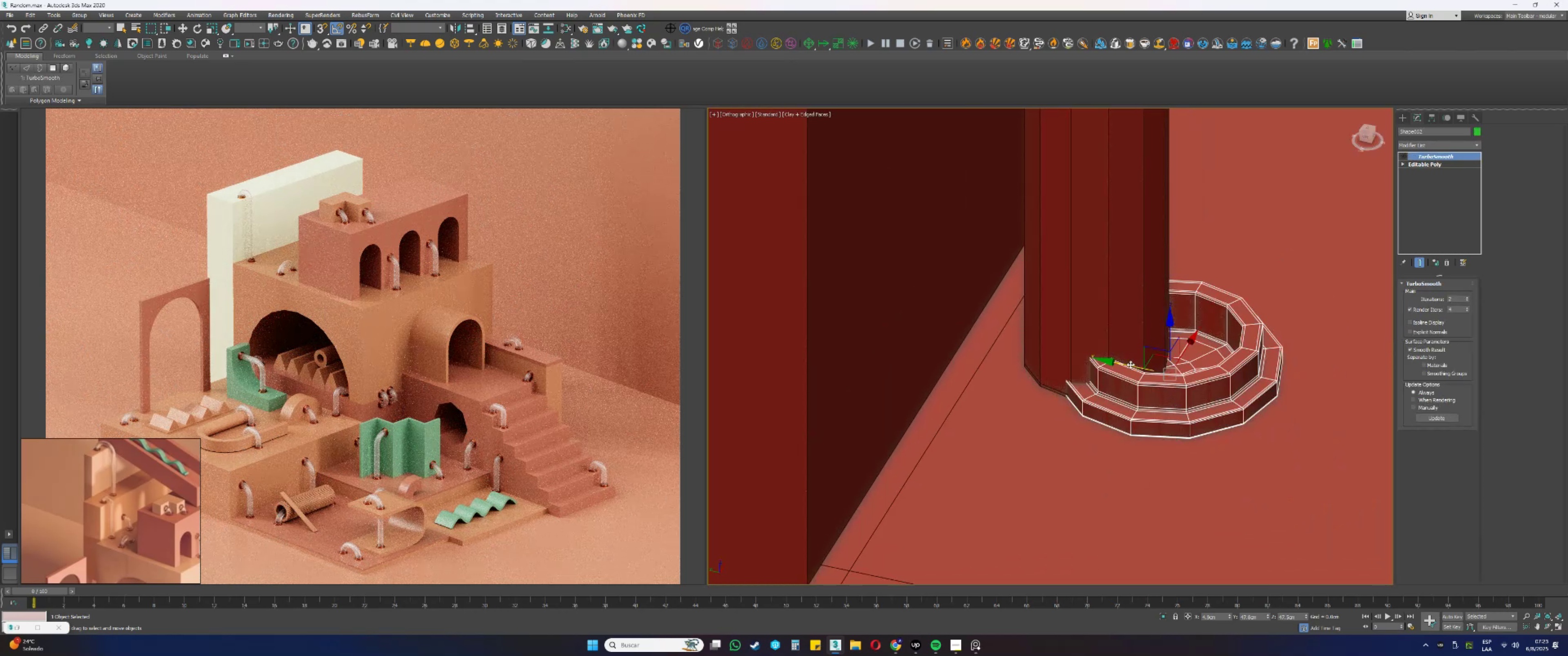 
left_click_drag(start_coordinate=[1127, 364], to_coordinate=[1067, 400])
 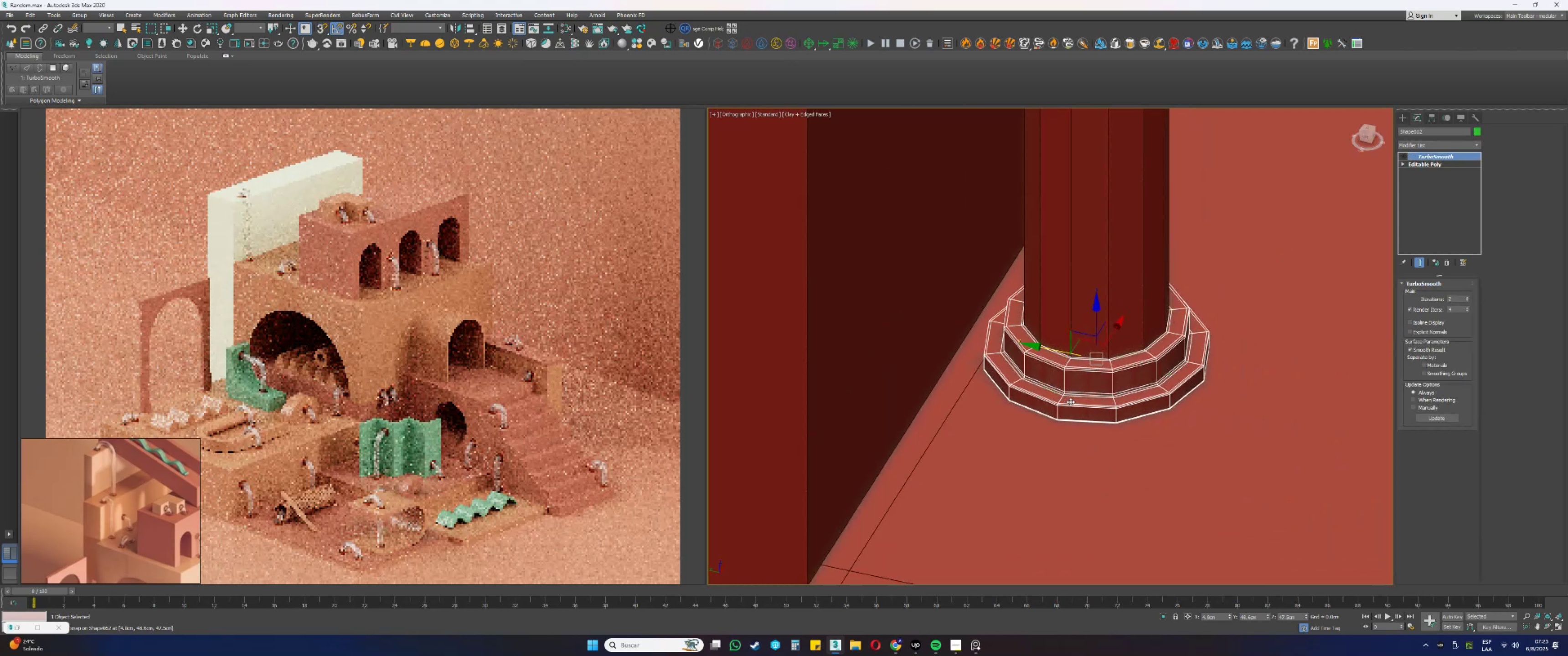 
type(ss)
 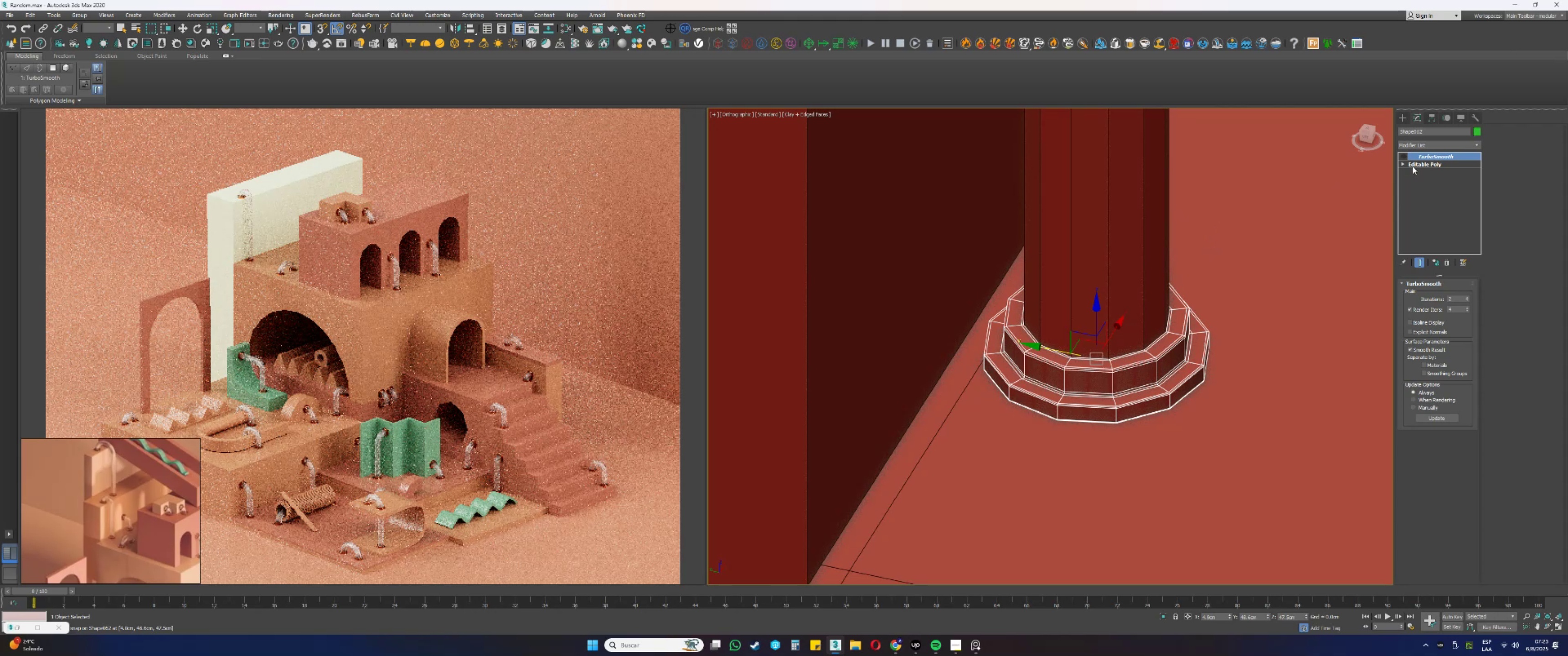 
double_click([1108, 218])
 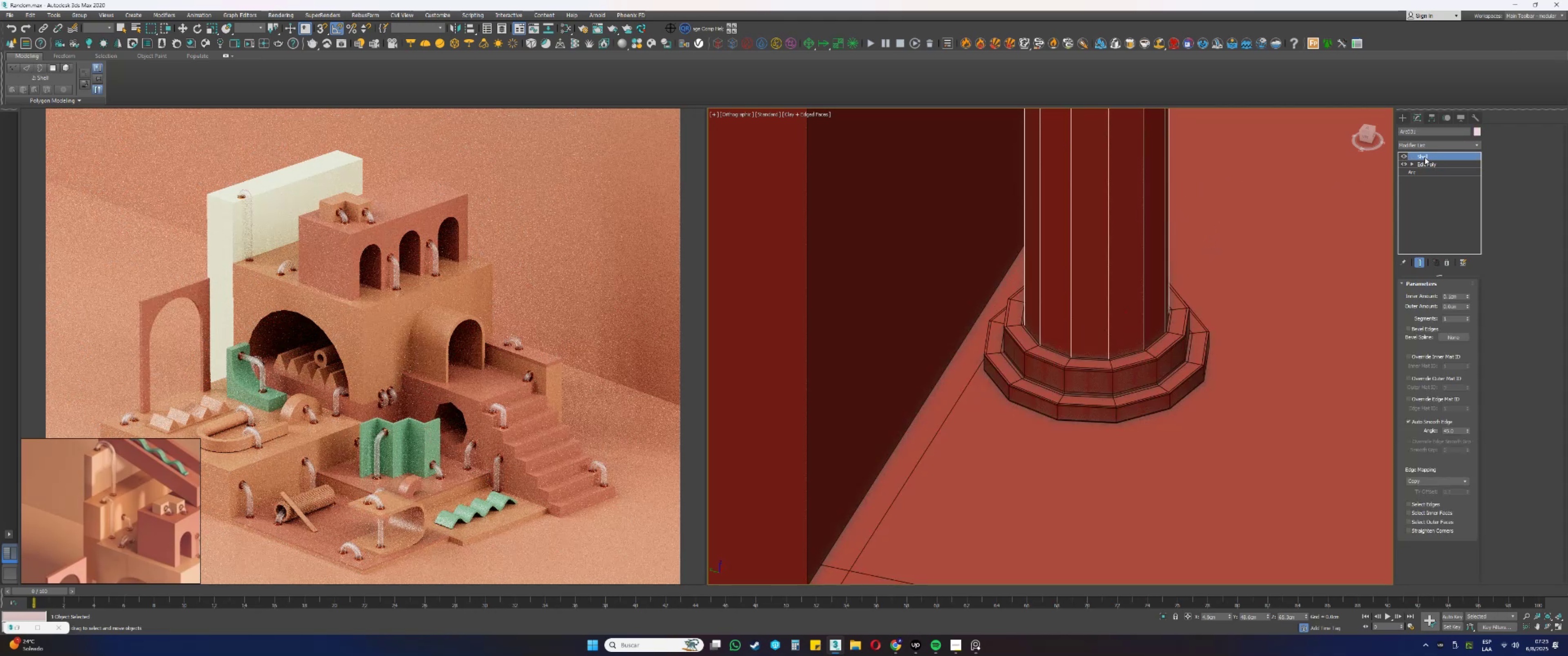 
right_click([1424, 157])
 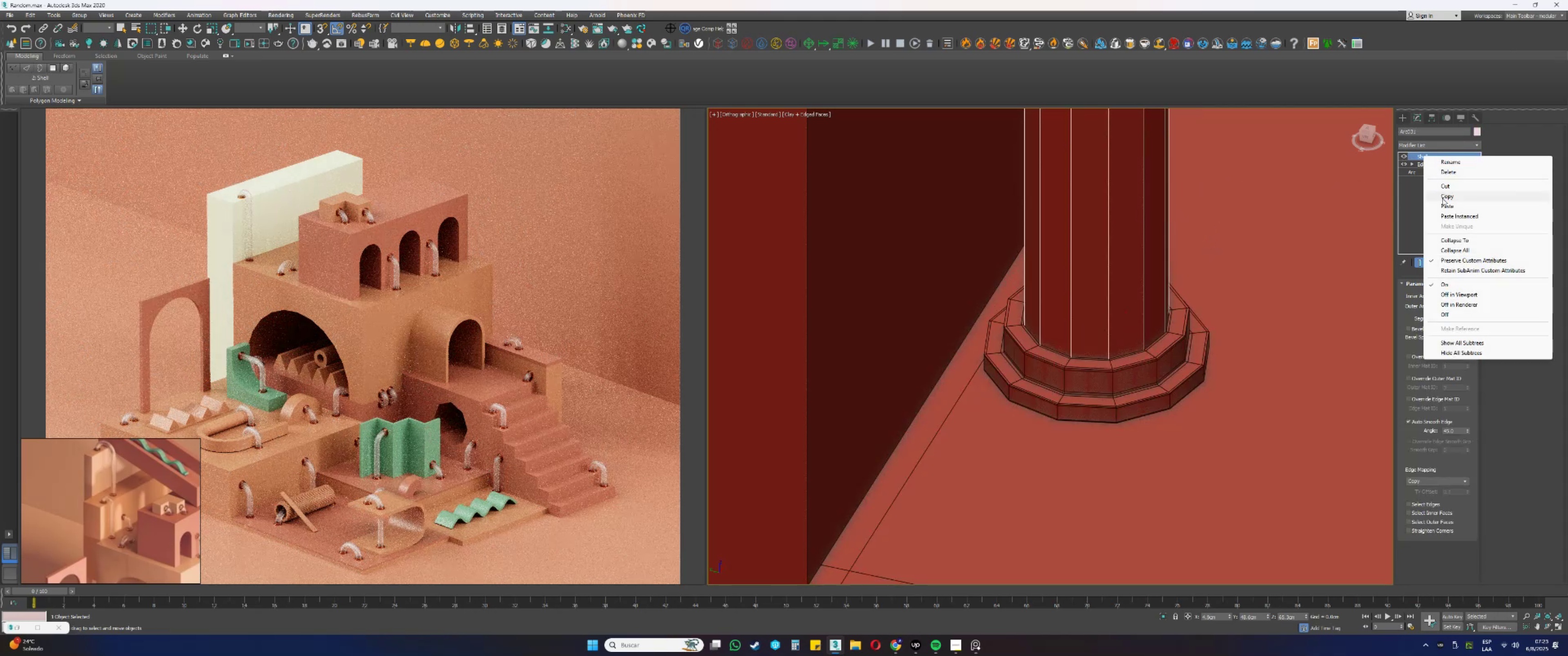 
left_click([1450, 214])
 